 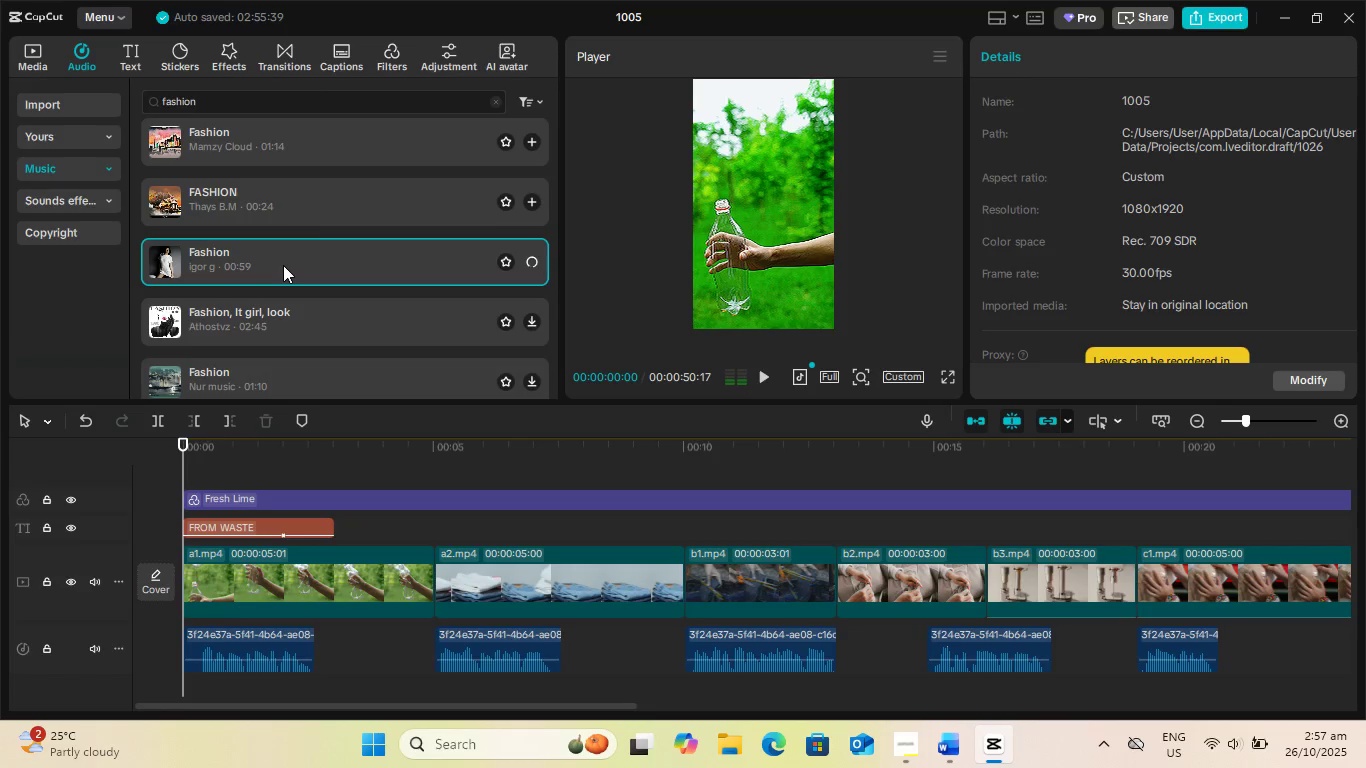 
scroll: coordinate [347, 263], scroll_direction: down, amount: 1.0
 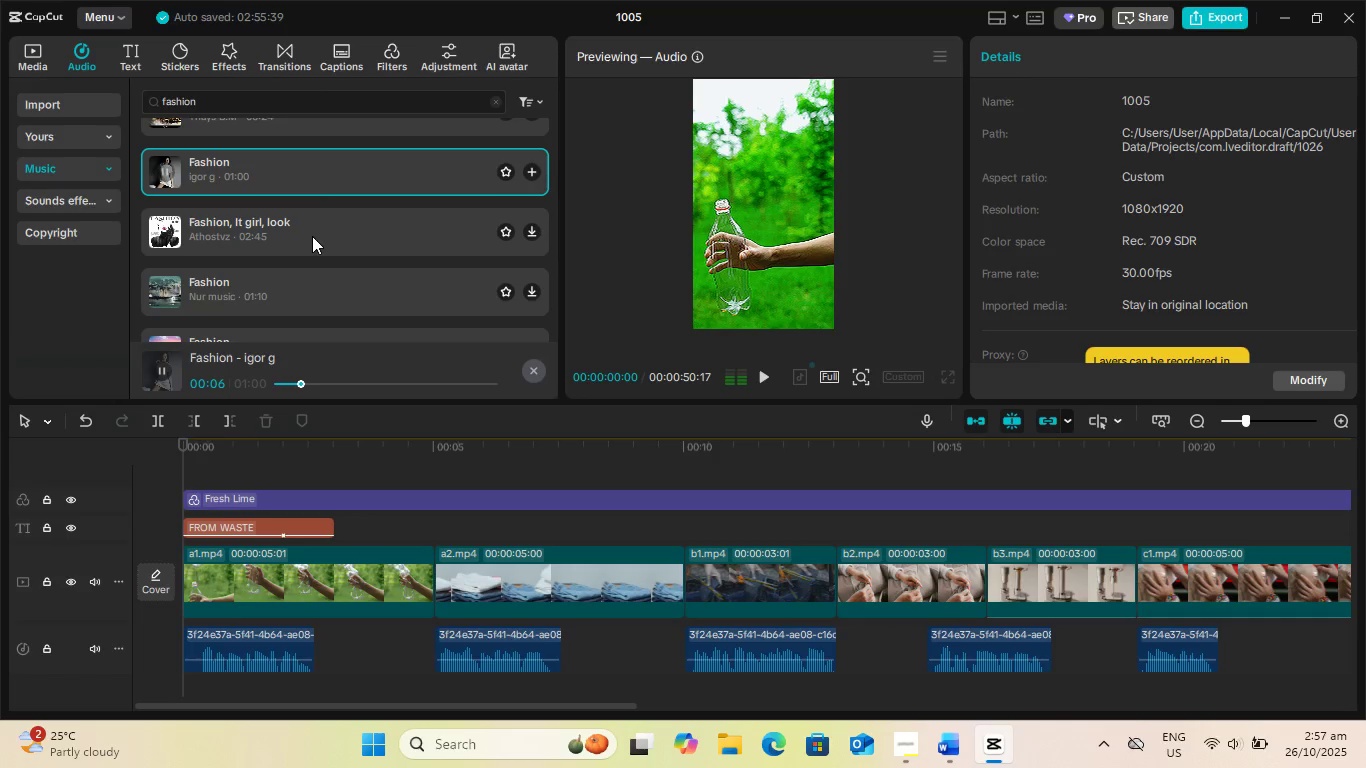 
wait(7.52)
 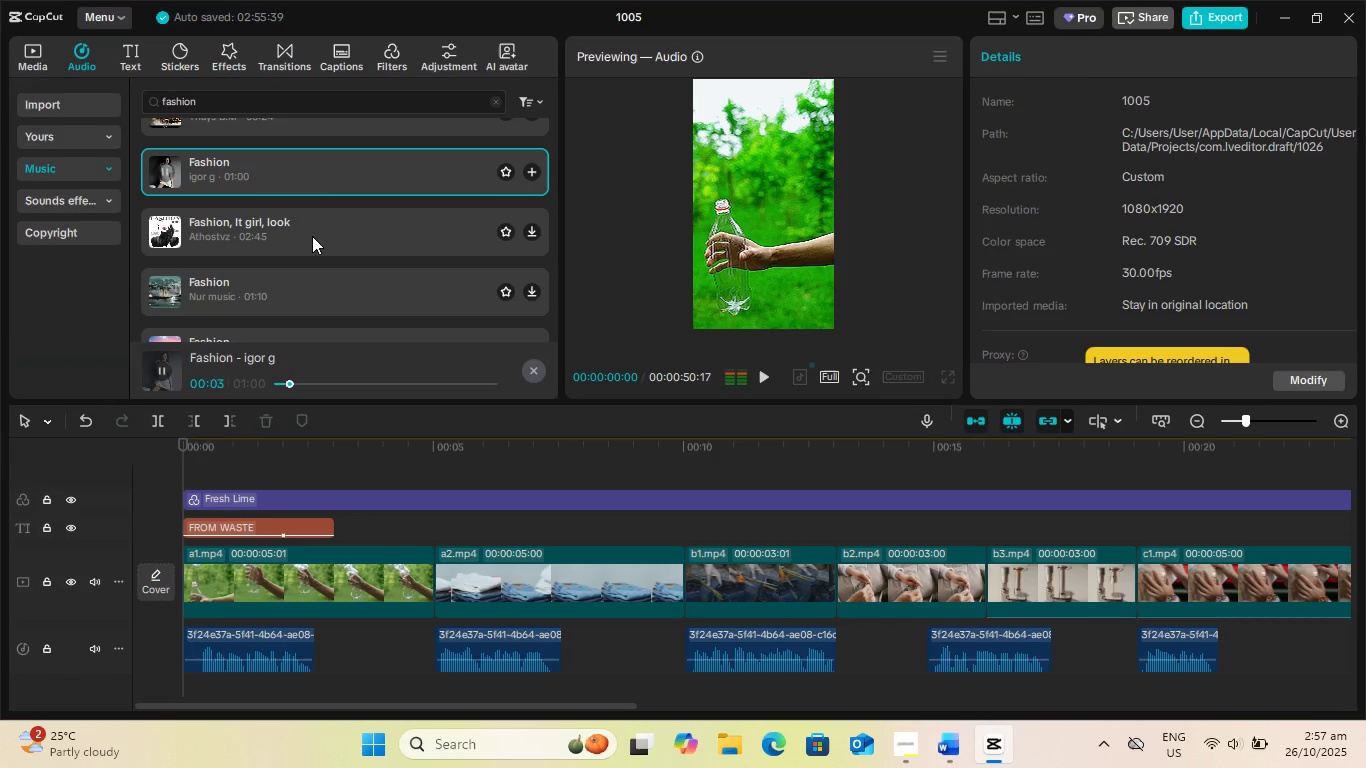 
left_click([346, 228])
 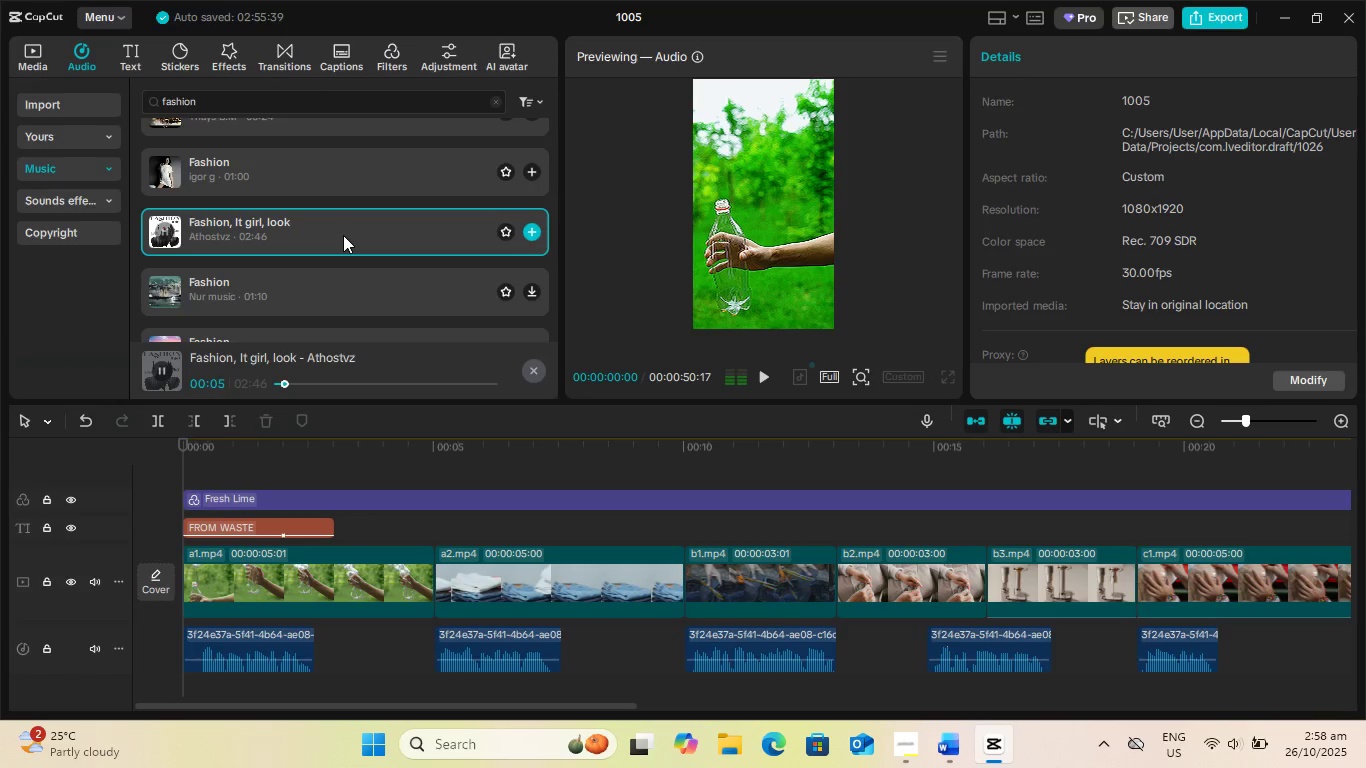 
wait(10.86)
 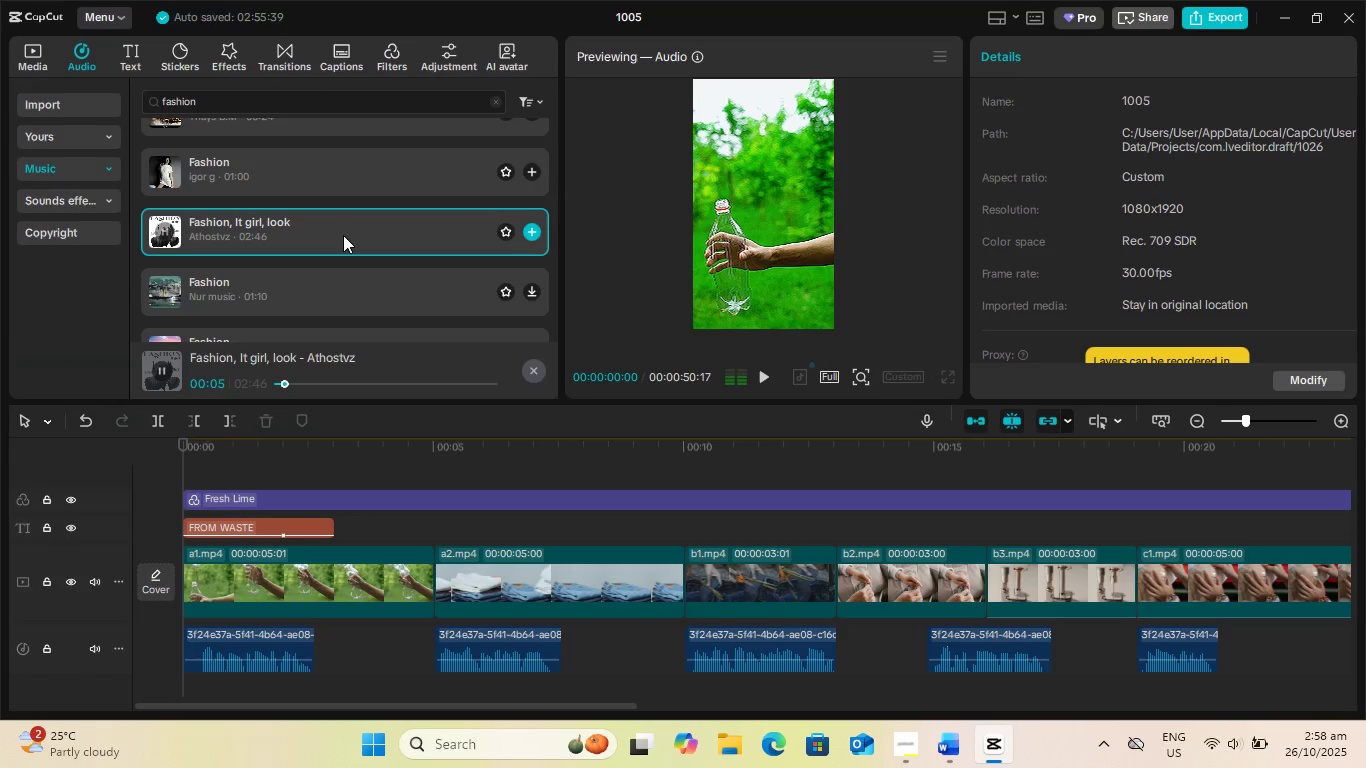 
scroll: coordinate [344, 260], scroll_direction: down, amount: 1.0
 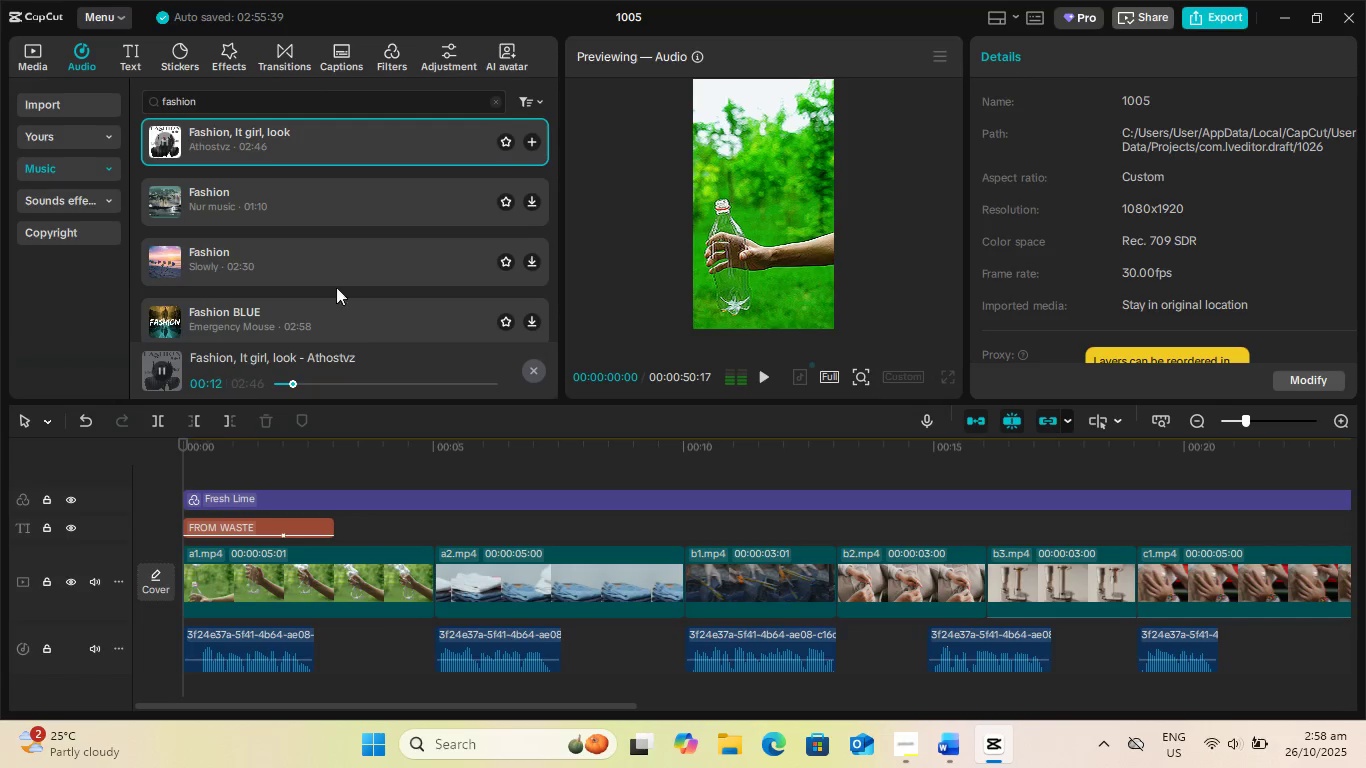 
left_click([320, 212])
 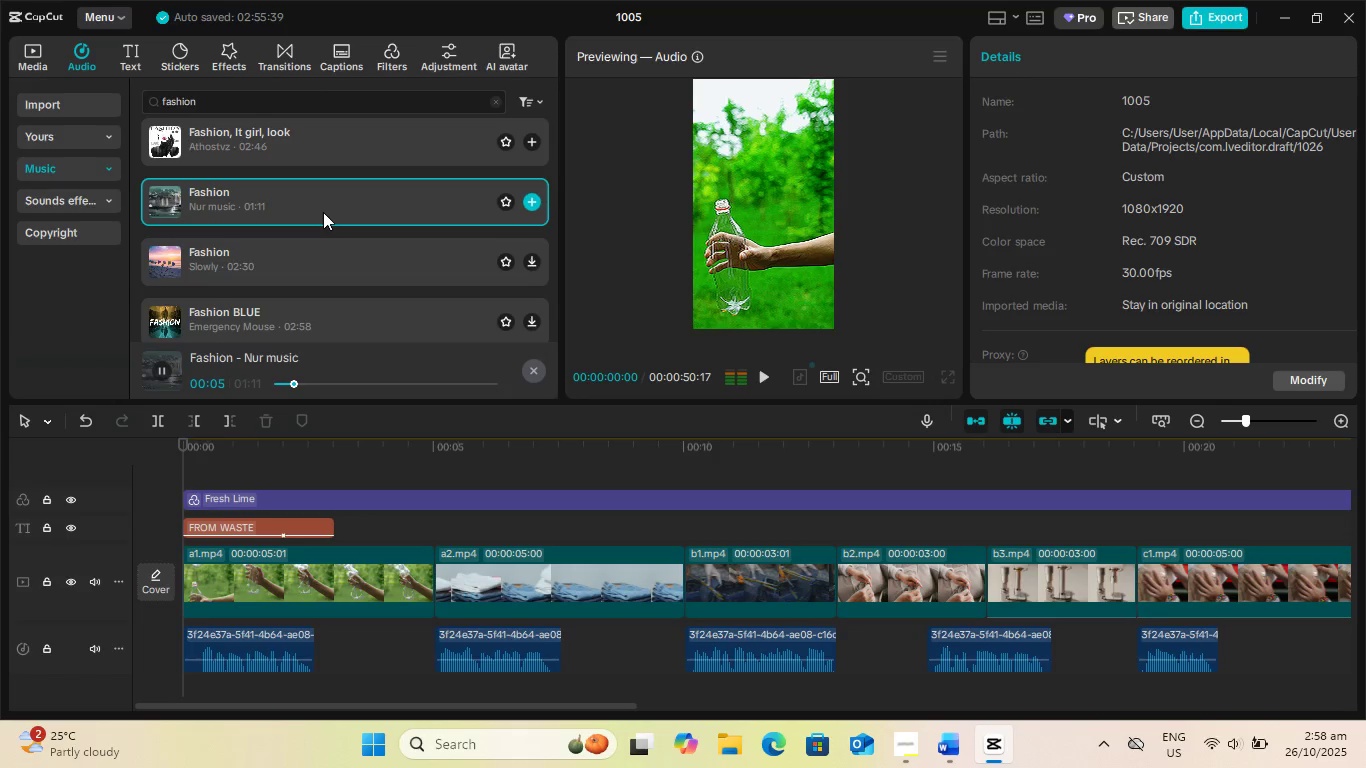 
wait(7.86)
 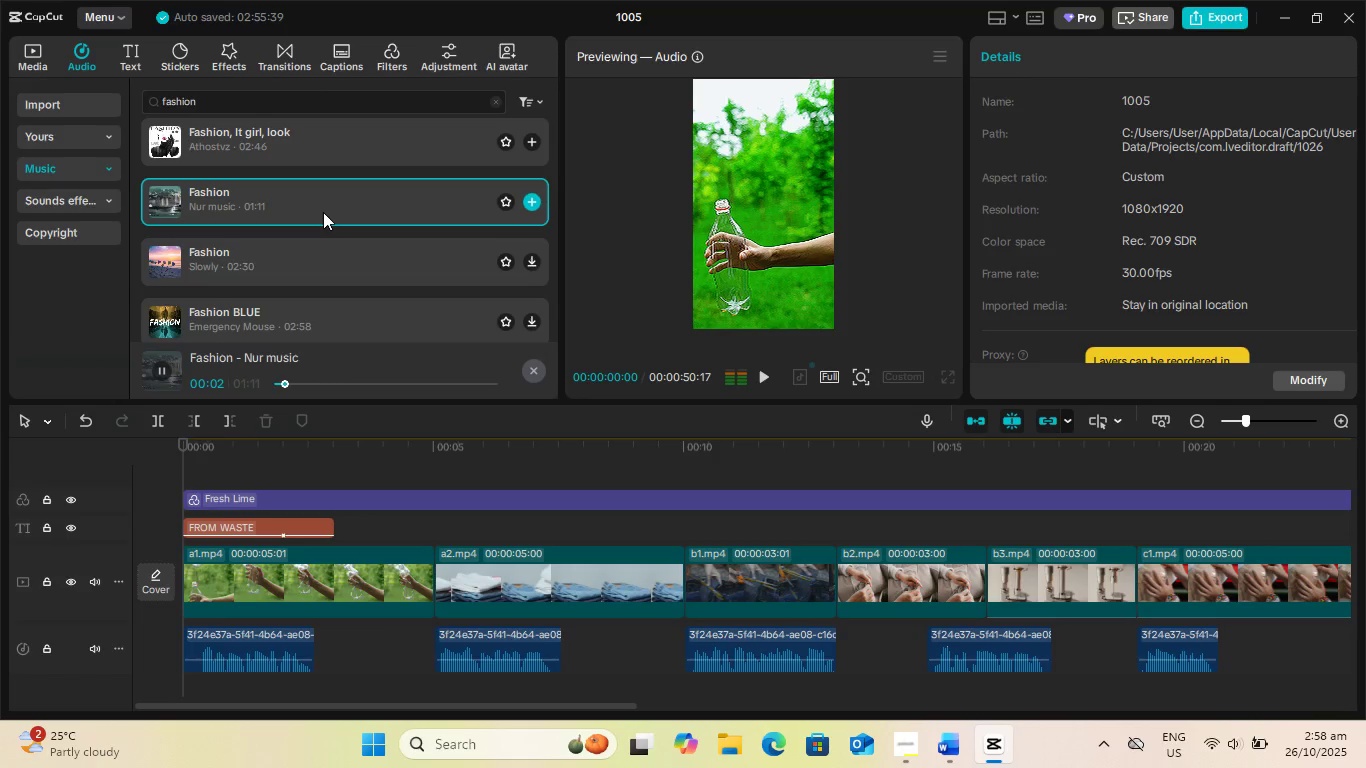 
left_click([339, 261])
 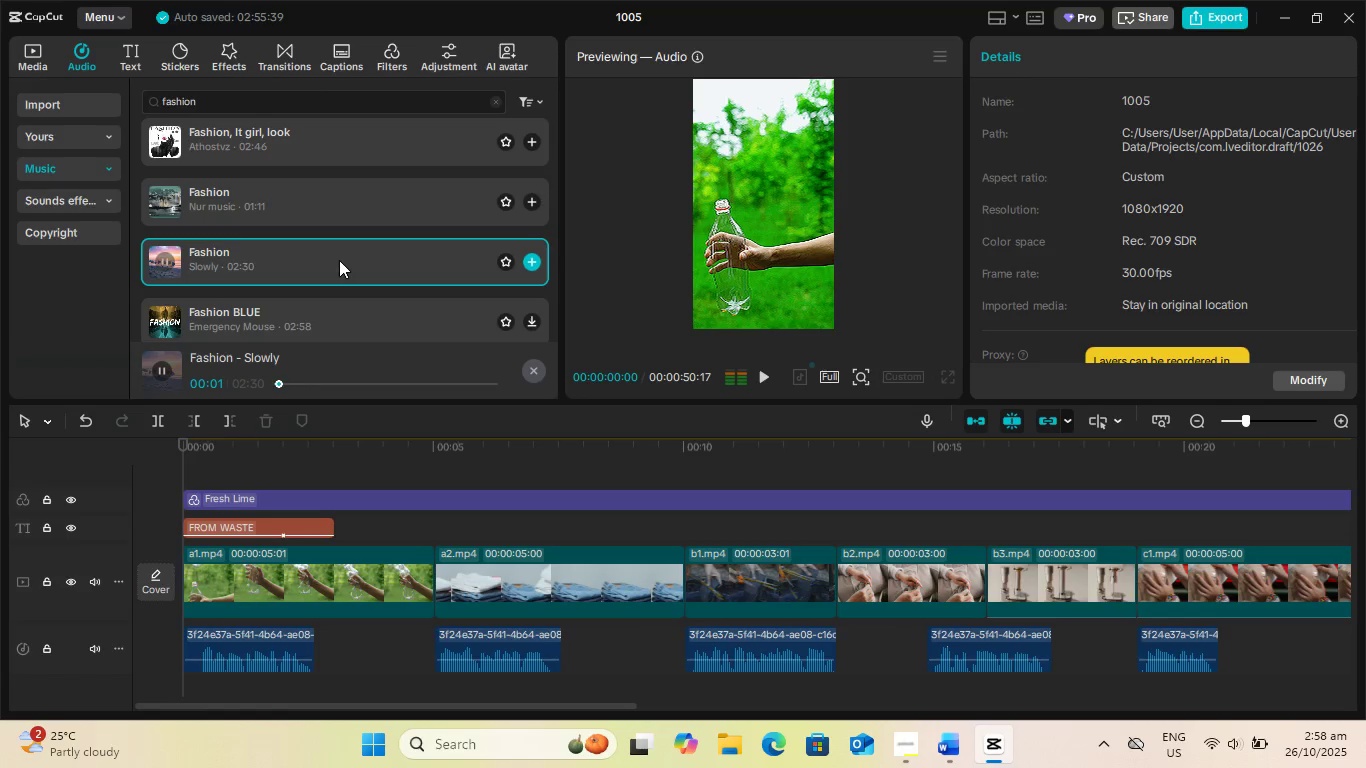 
scroll: coordinate [339, 260], scroll_direction: down, amount: 1.0
 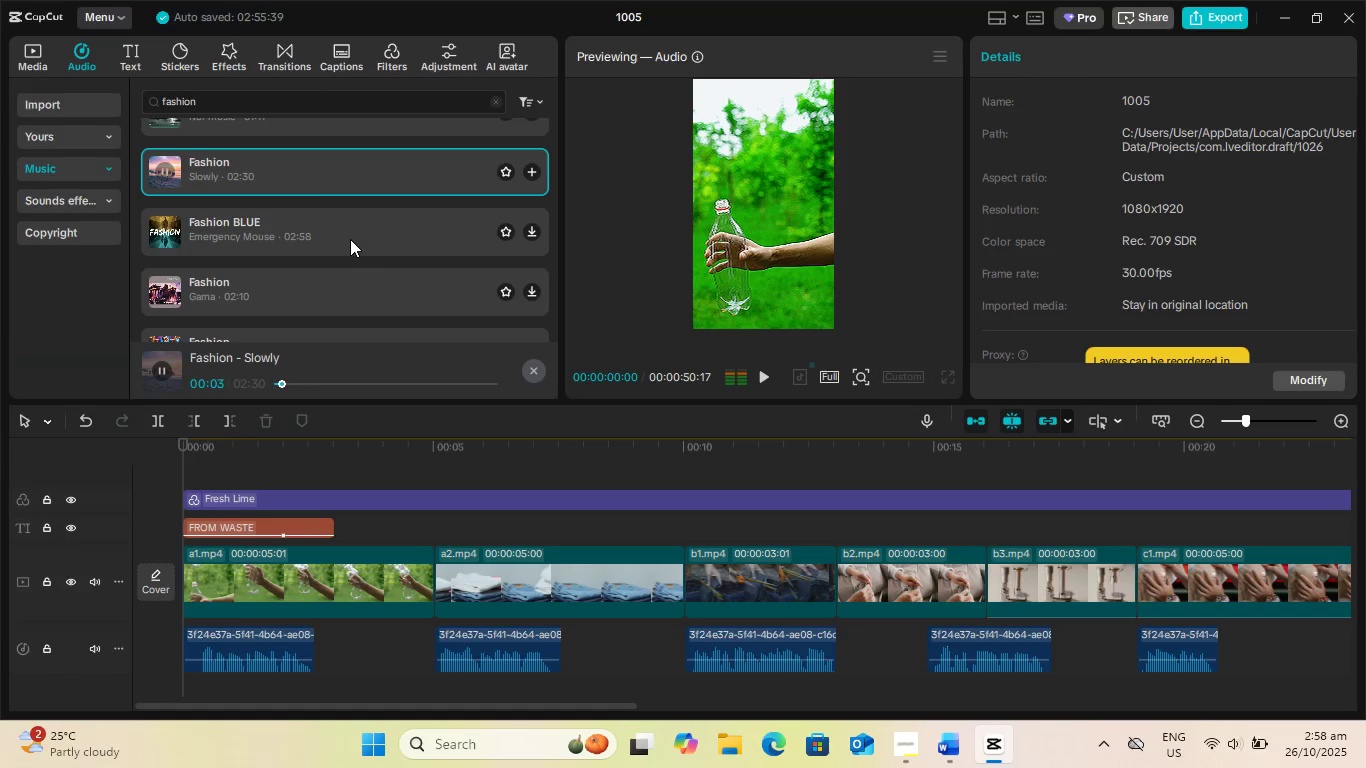 
left_click([350, 239])
 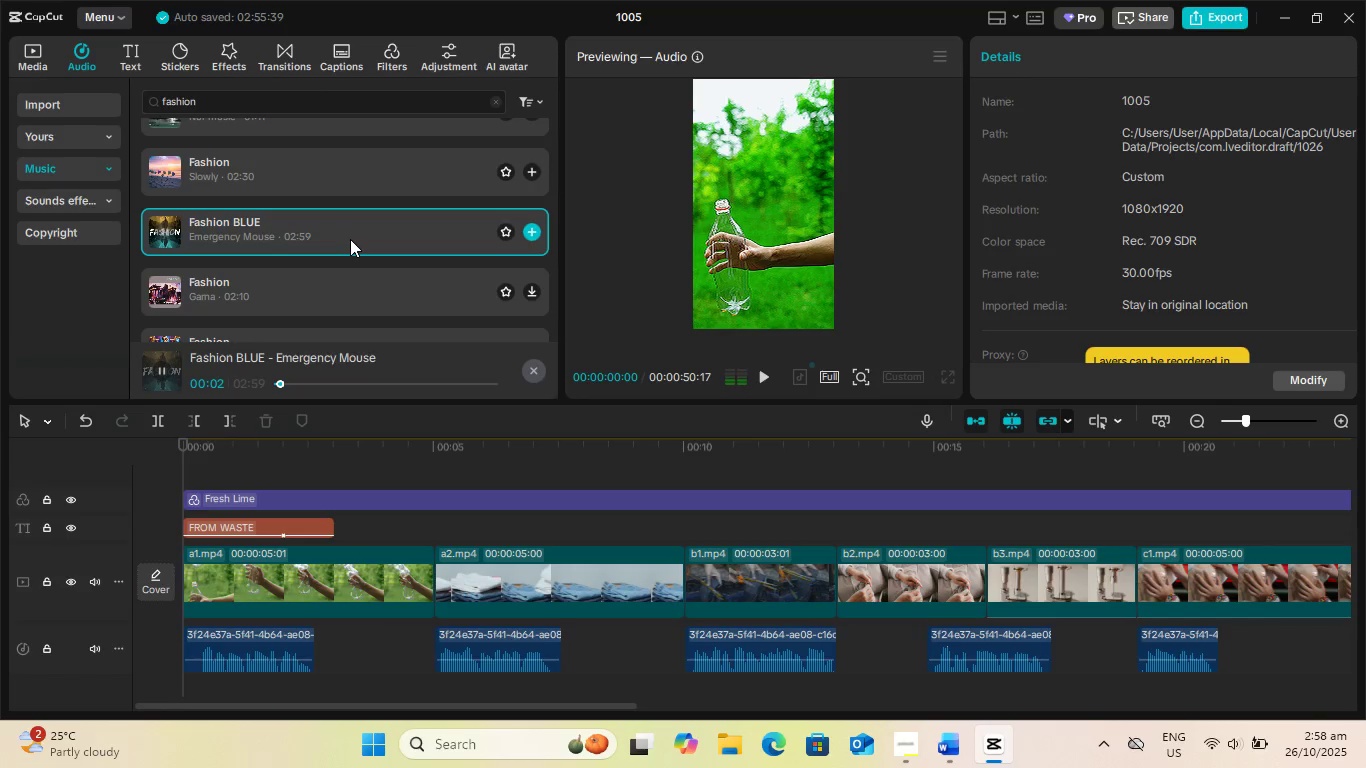 
wait(5.11)
 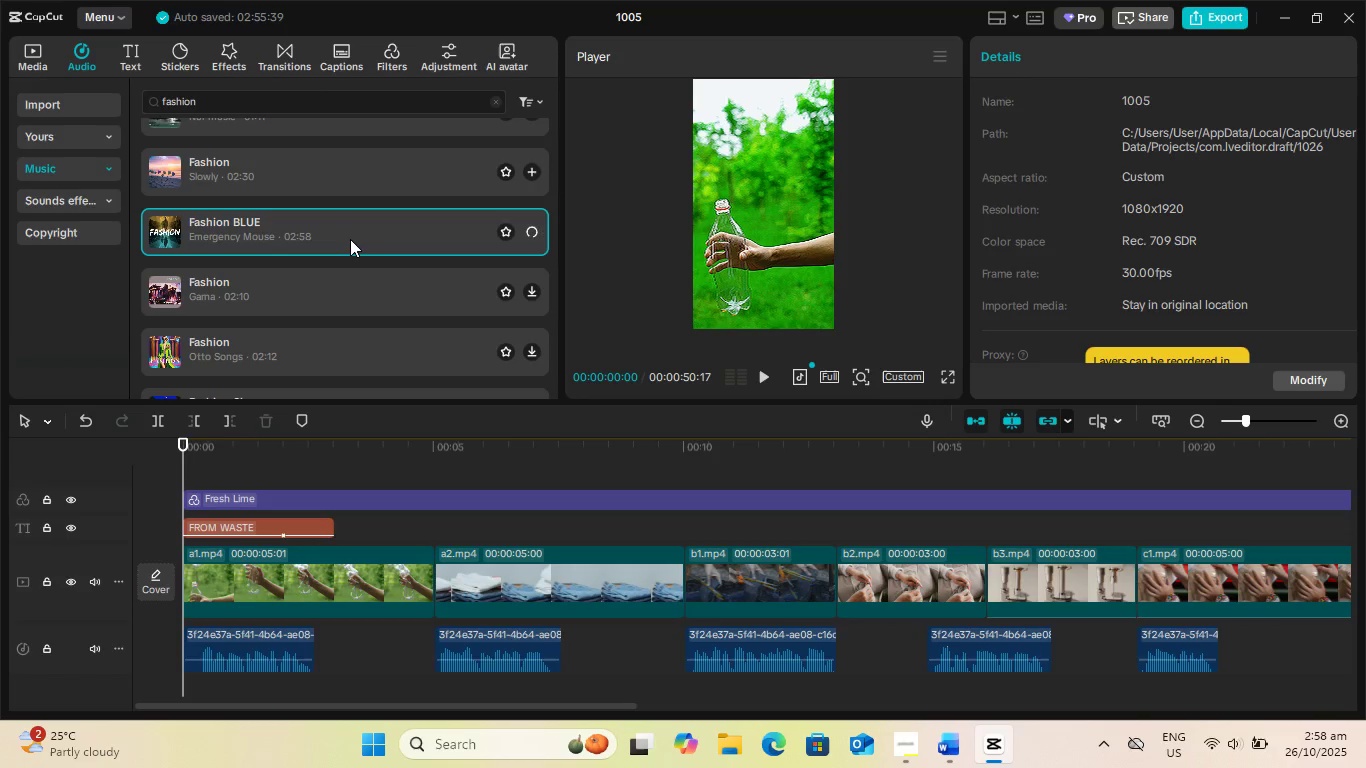 
left_click([363, 297])
 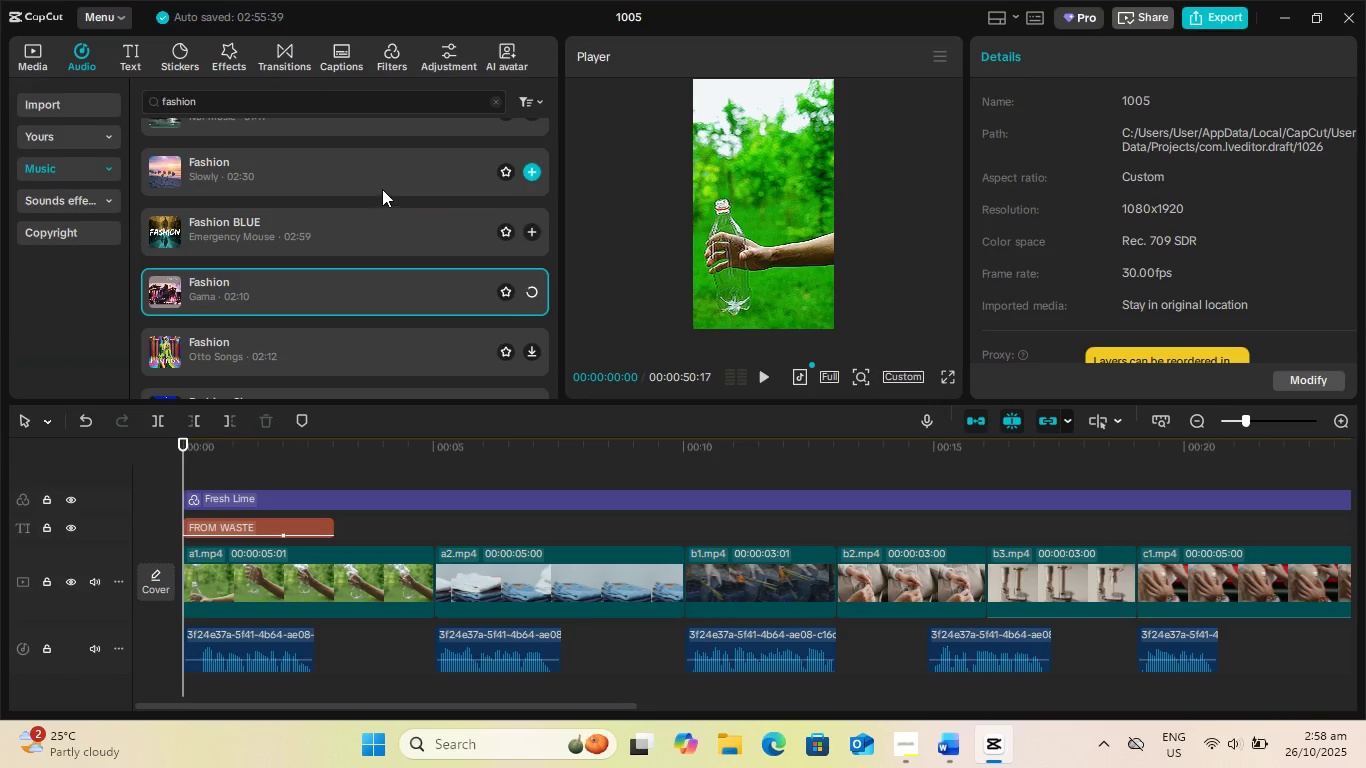 
scroll: coordinate [382, 189], scroll_direction: down, amount: 1.0
 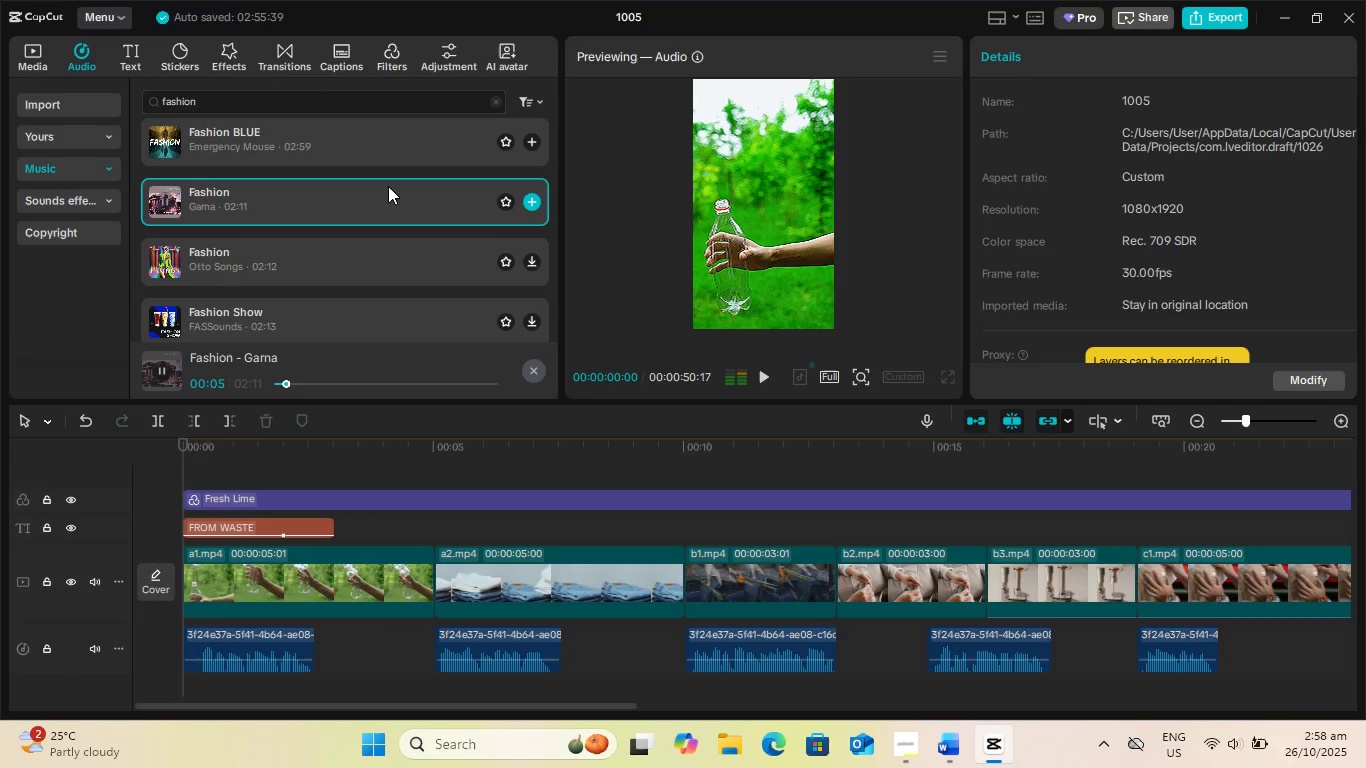 
wait(6.78)
 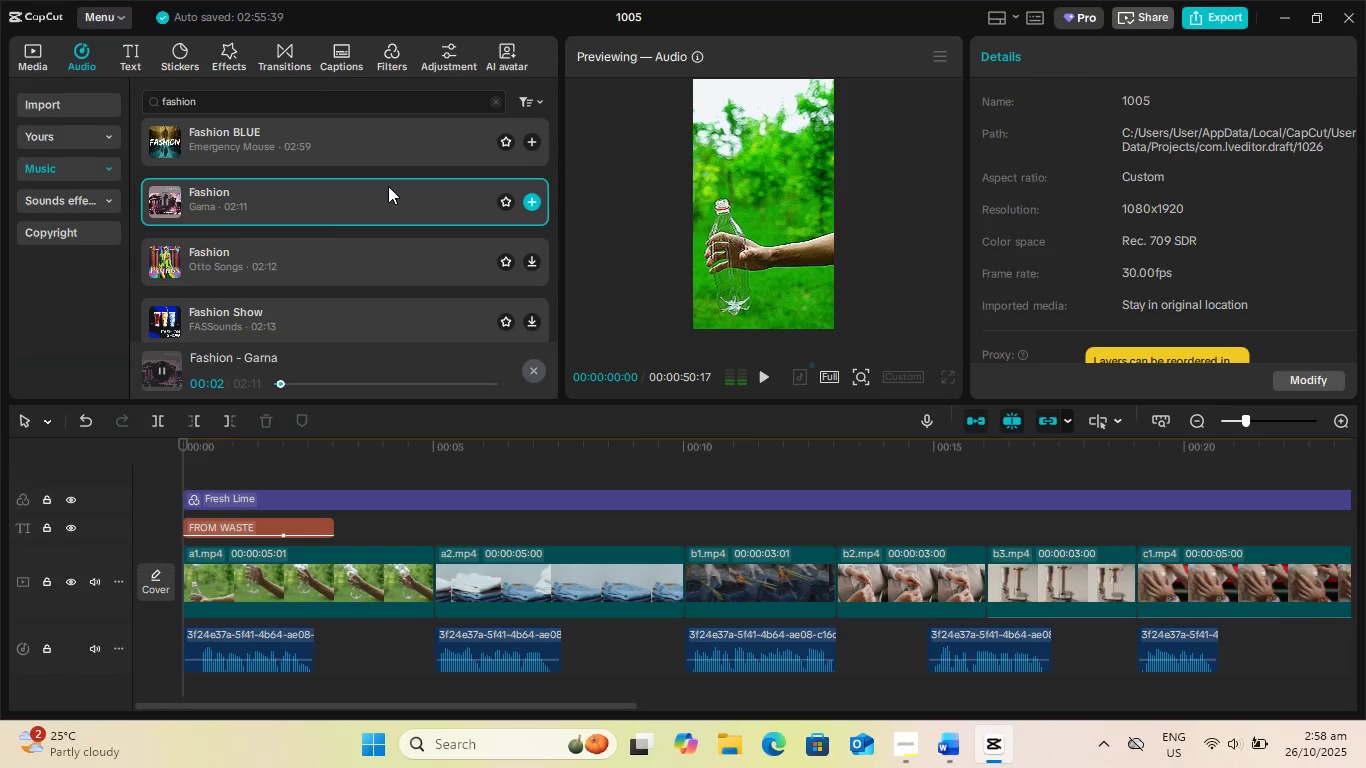 
left_click([365, 274])
 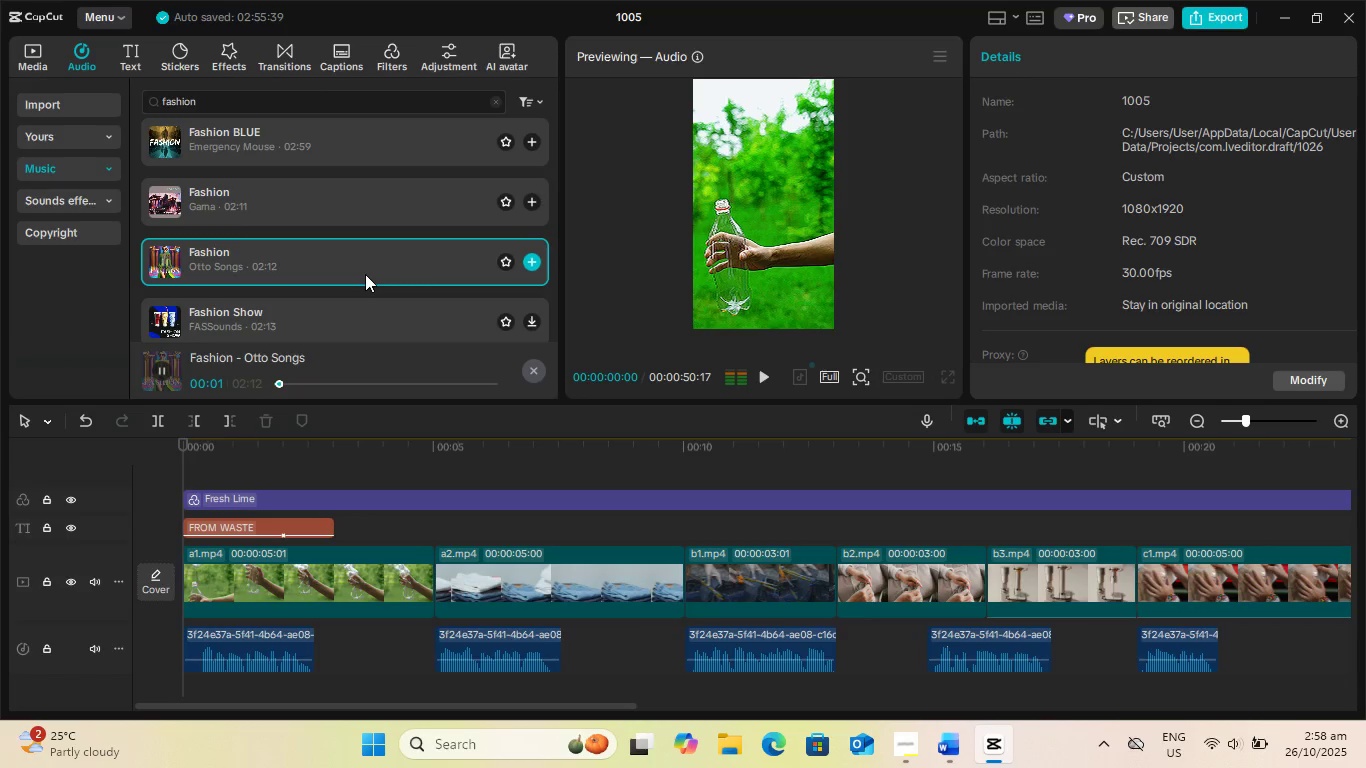 
scroll: coordinate [365, 274], scroll_direction: down, amount: 1.0
 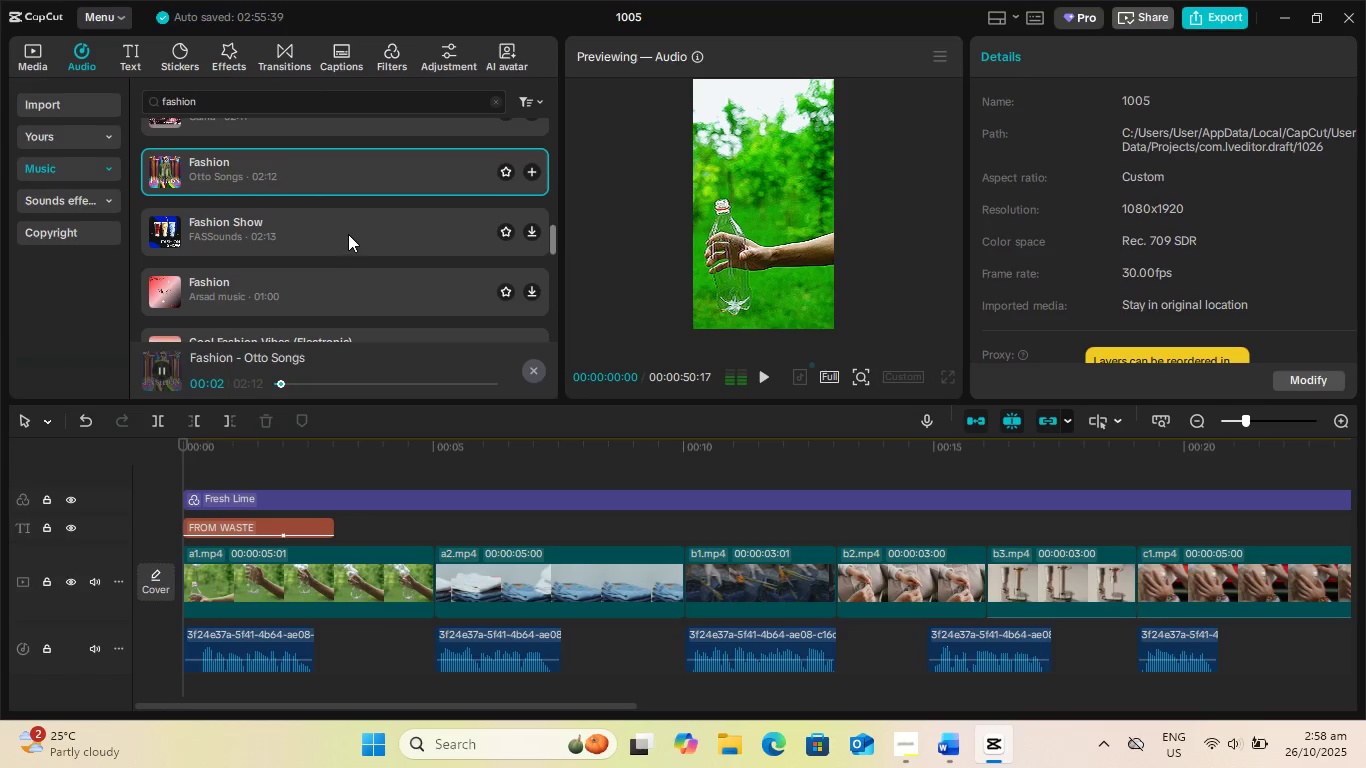 
left_click([348, 234])
 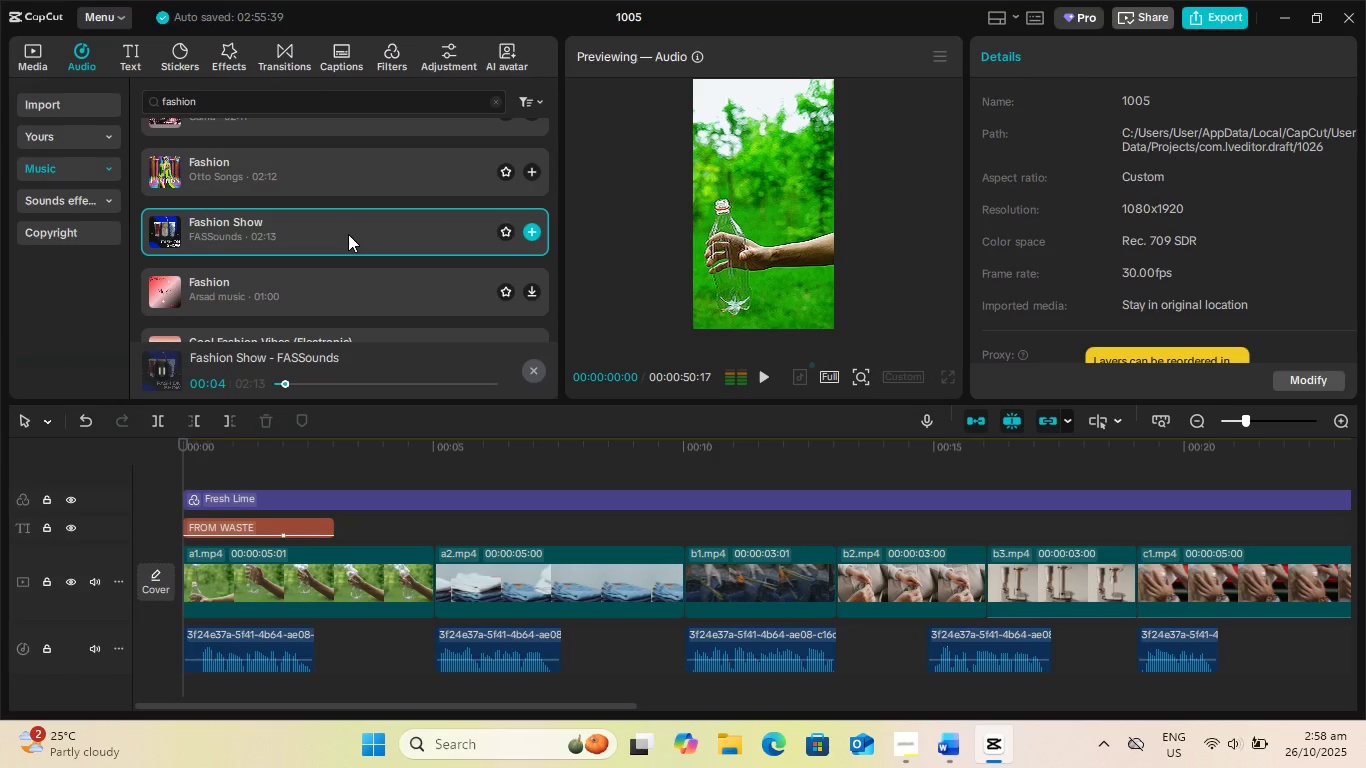 
wait(6.82)
 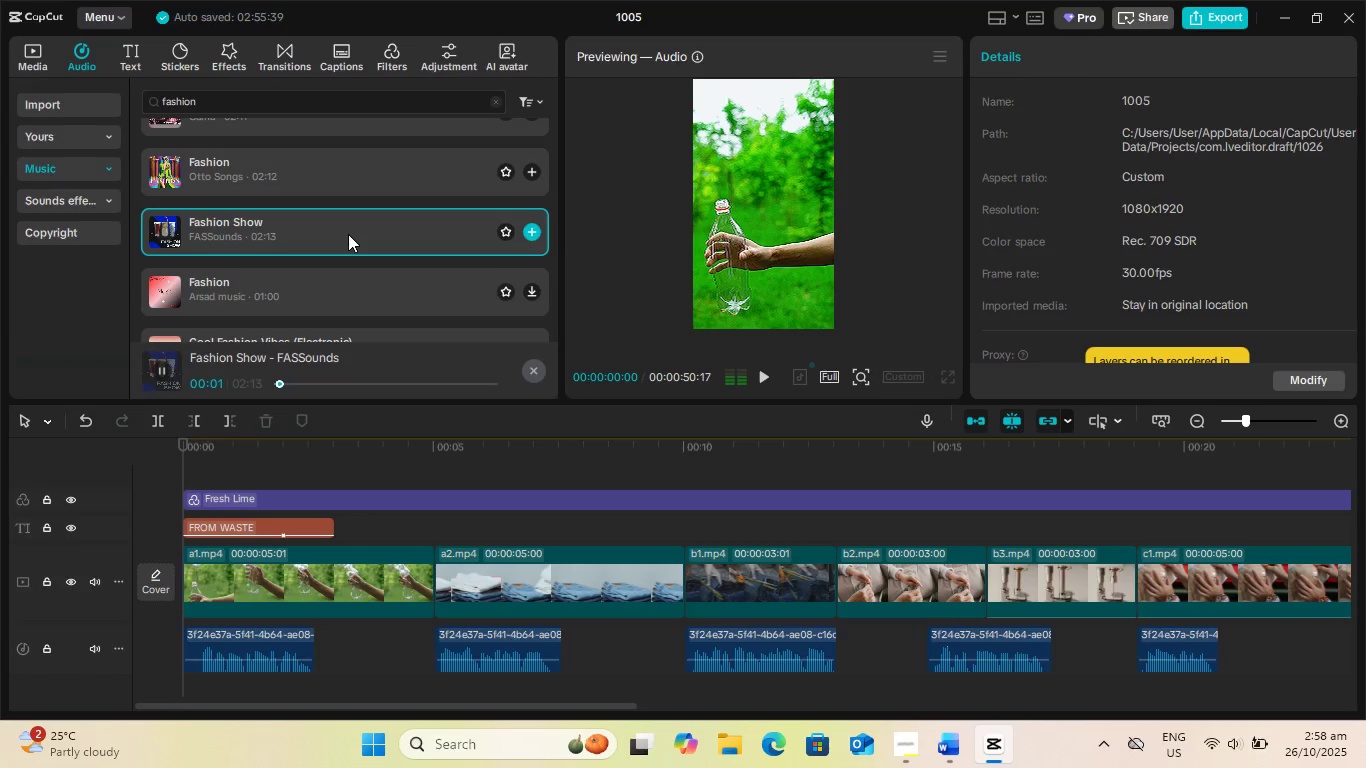 
scroll: coordinate [348, 234], scroll_direction: down, amount: 1.0
 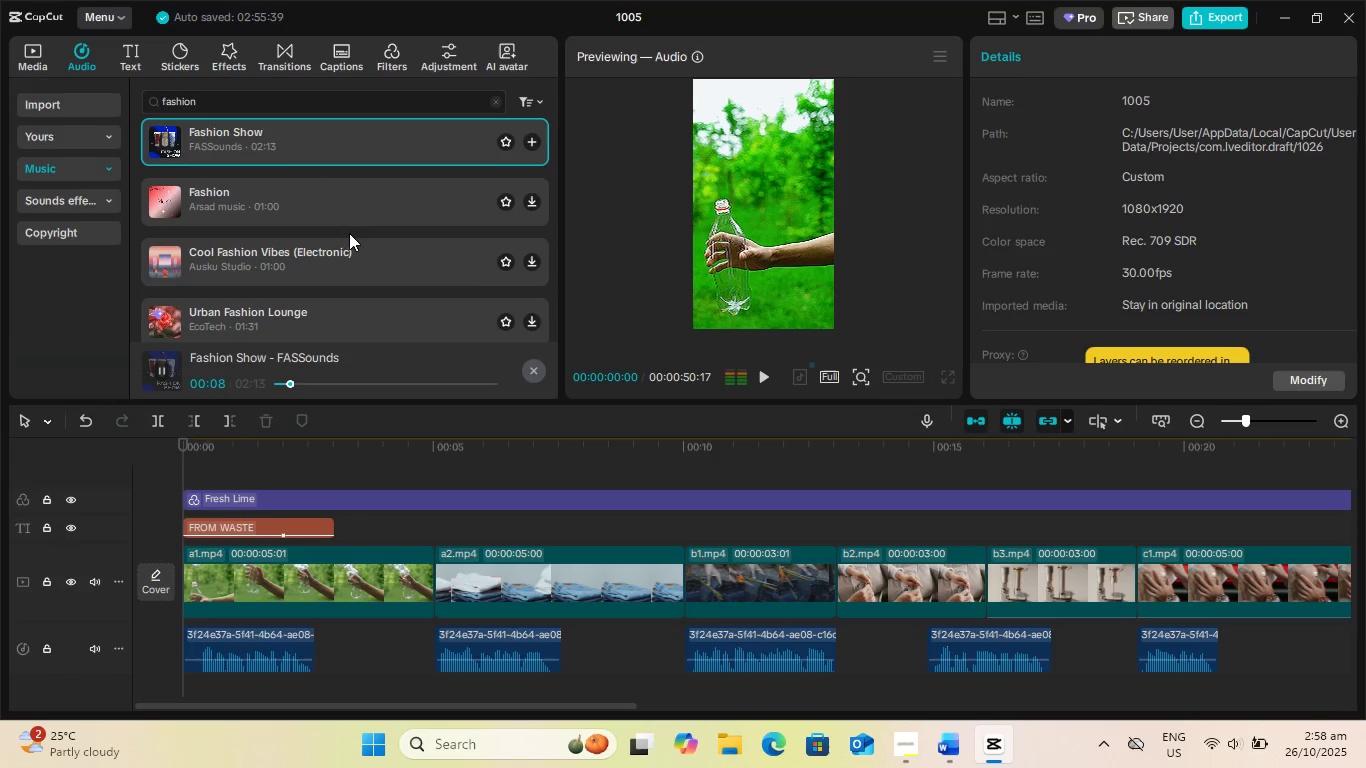 
left_click([367, 269])
 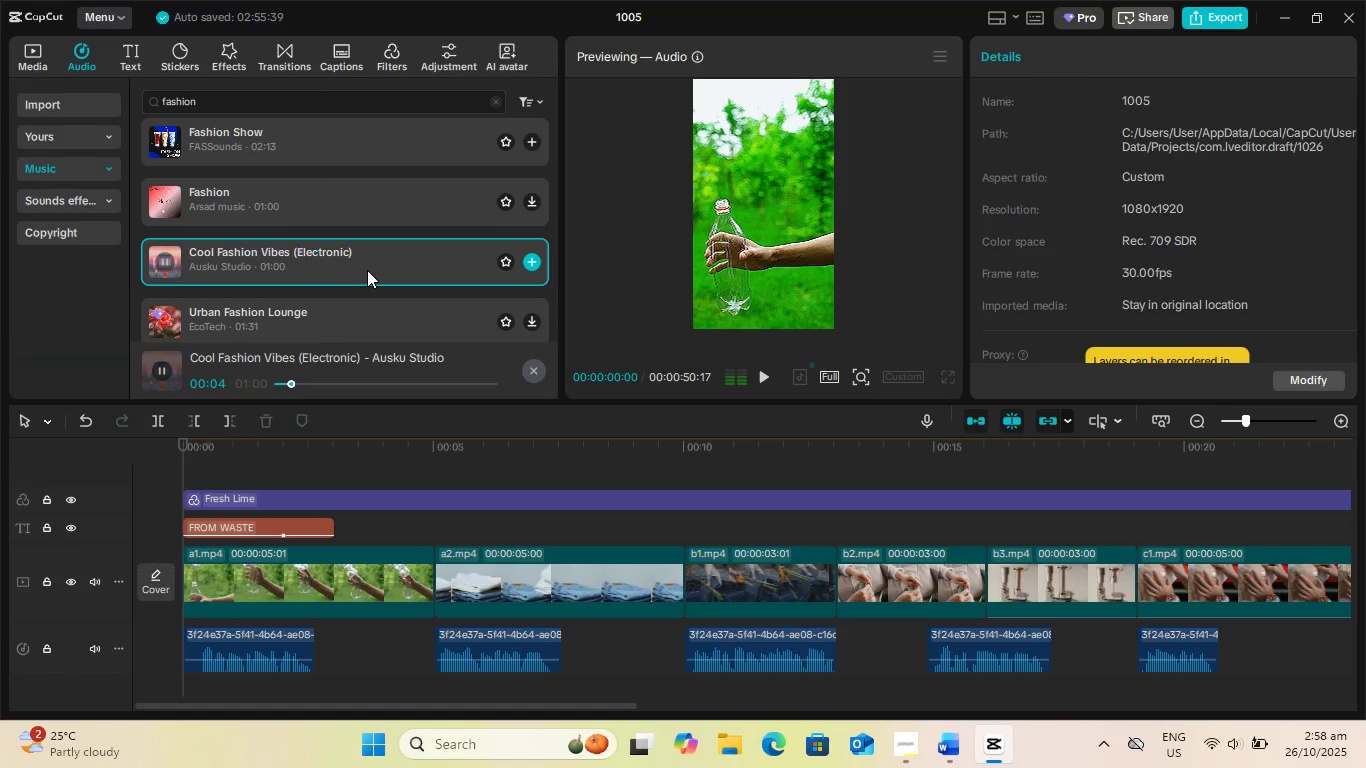 
wait(6.82)
 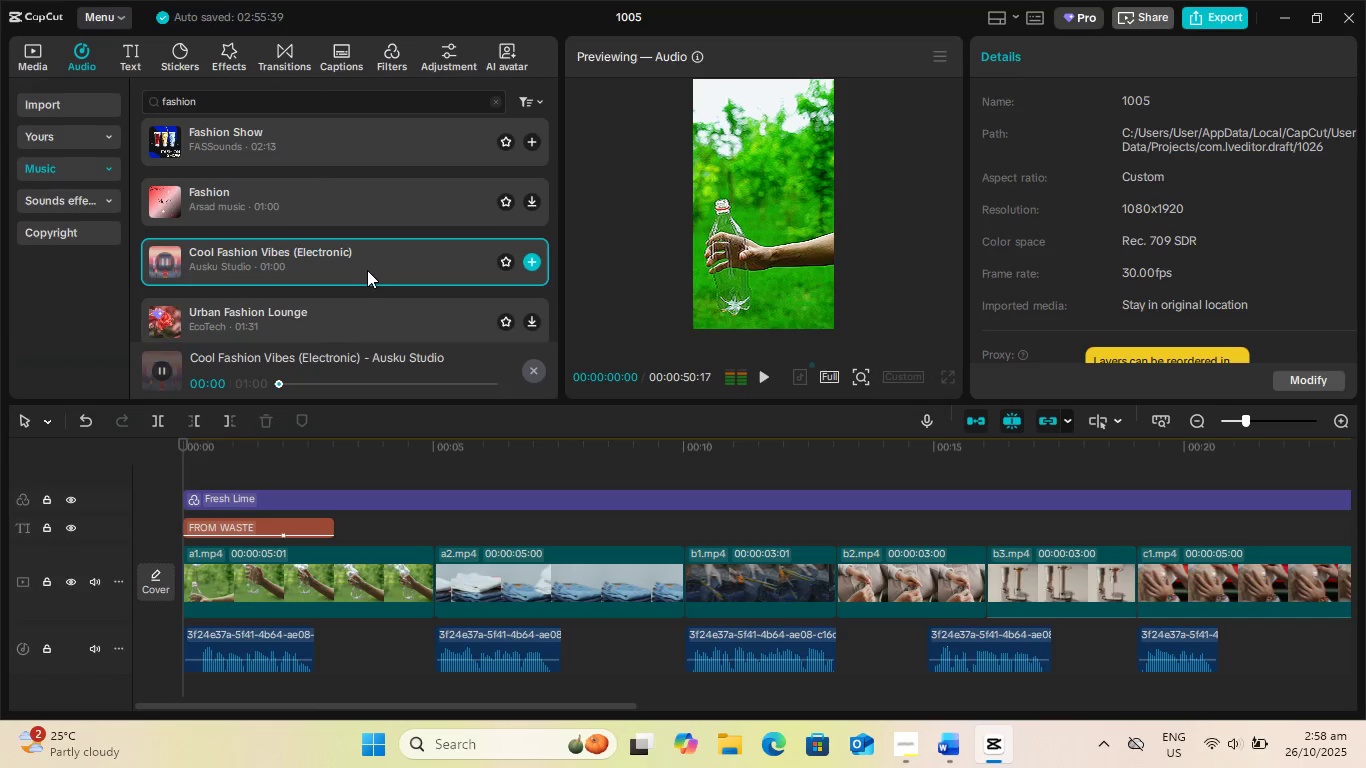 
left_click([313, 129])
 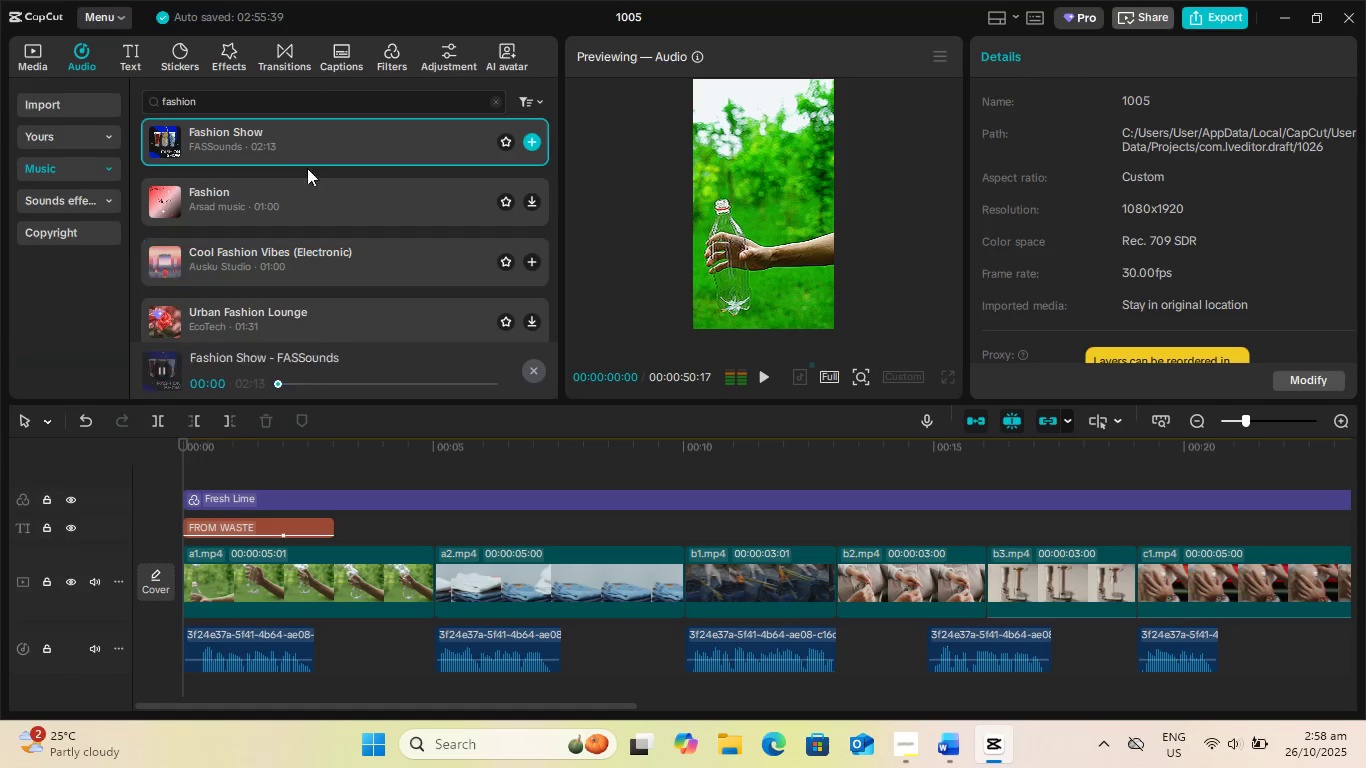 
mouse_move([324, 186])
 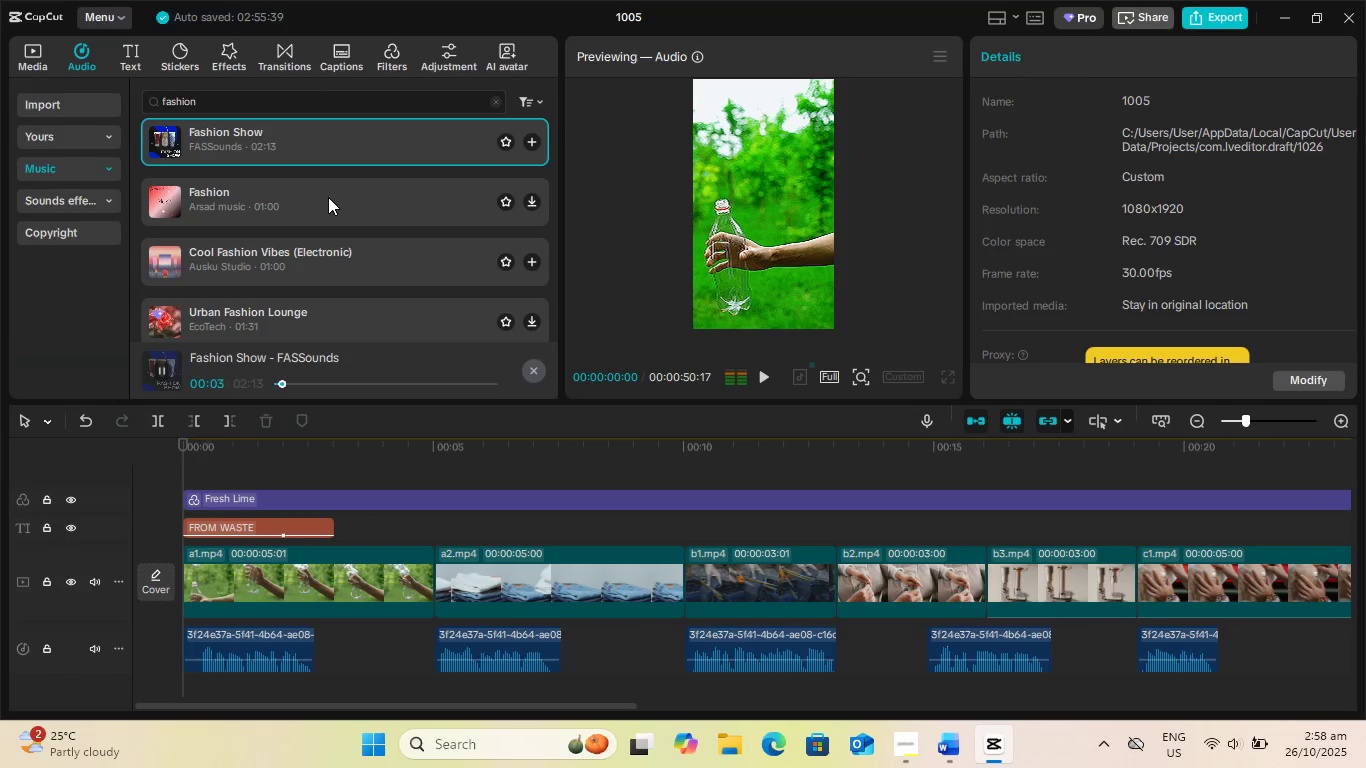 
left_click([328, 197])
 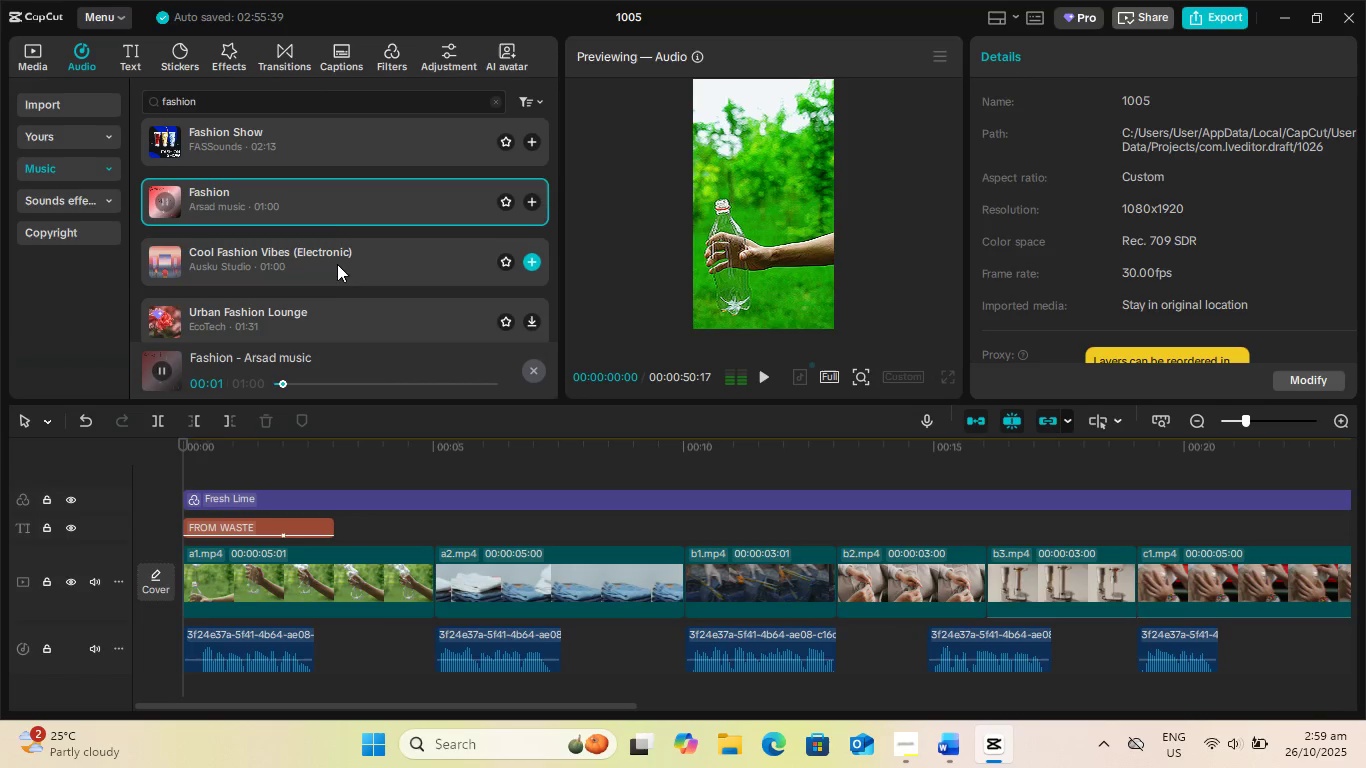 
left_click([306, 147])
 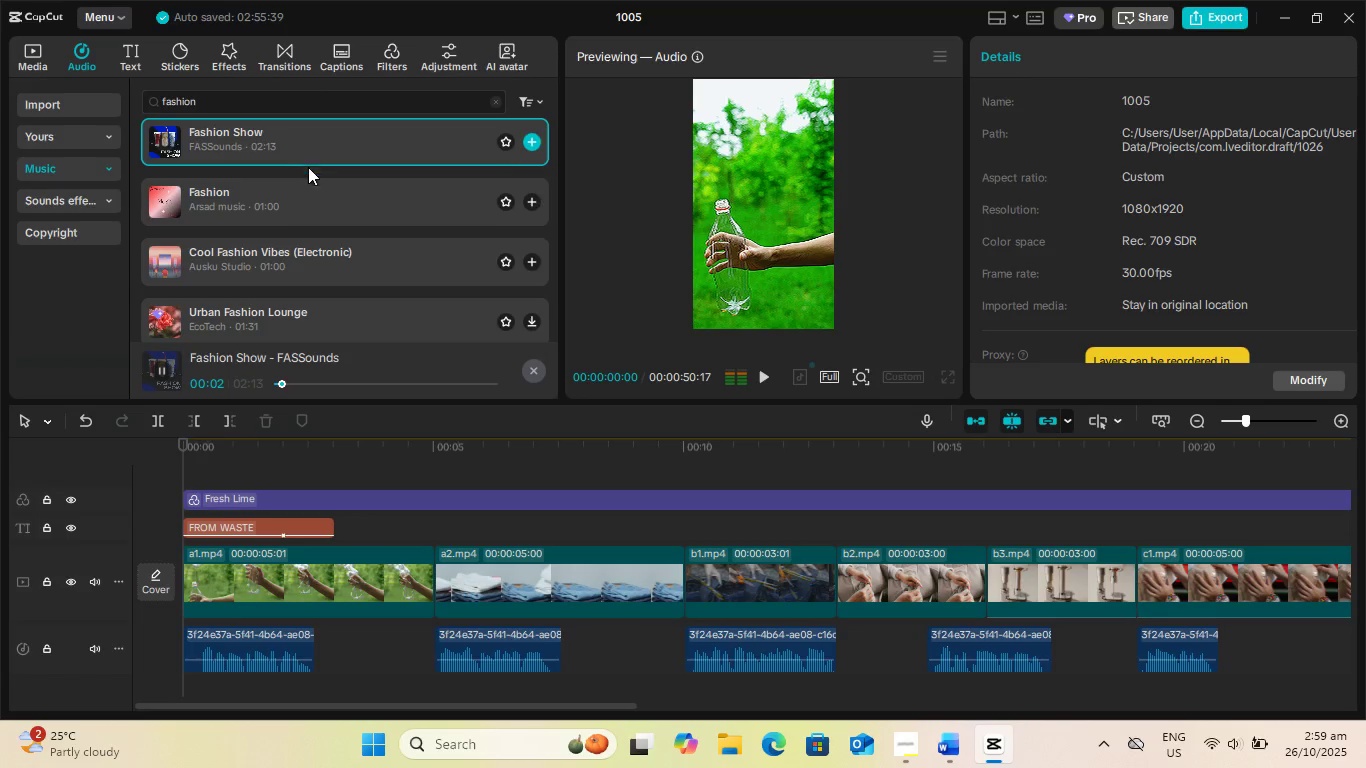 
scroll: coordinate [337, 267], scroll_direction: up, amount: 1.0
 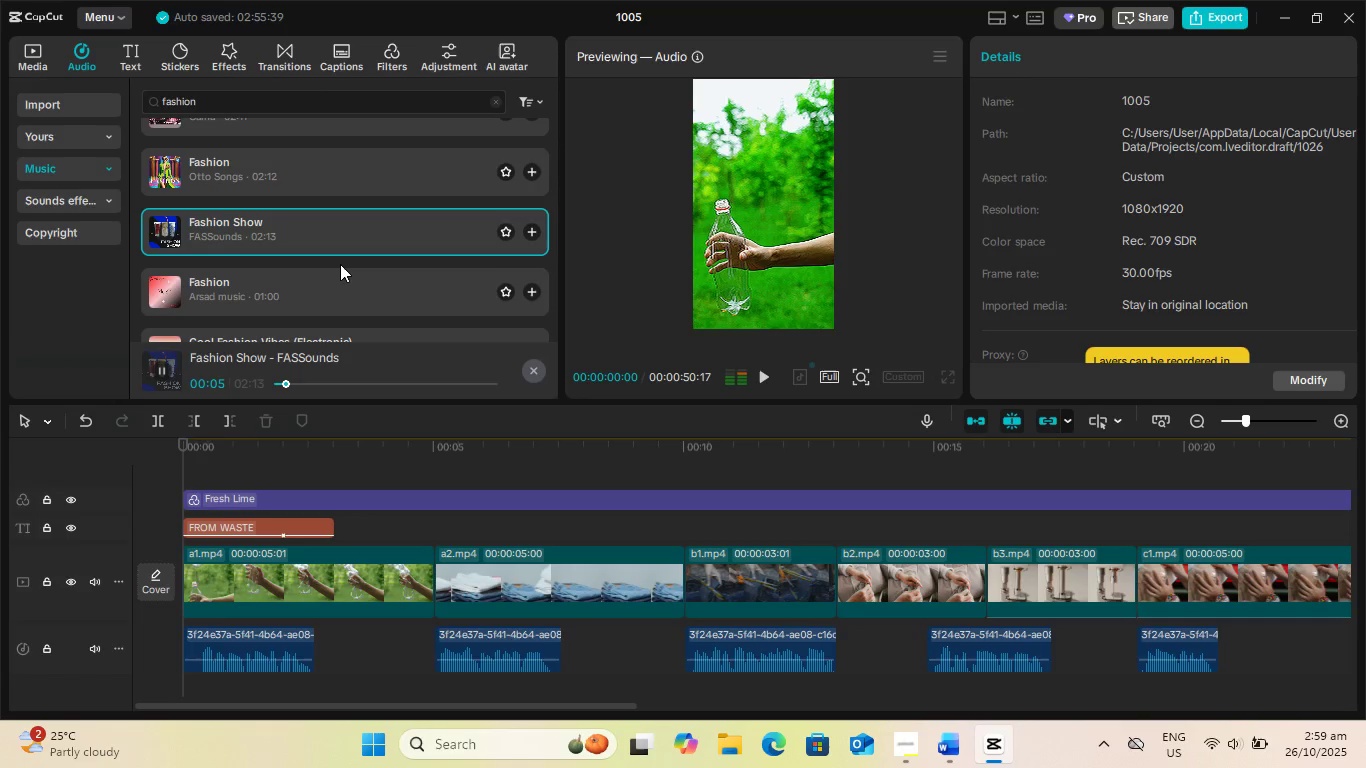 
scroll: coordinate [340, 264], scroll_direction: down, amount: 2.0
 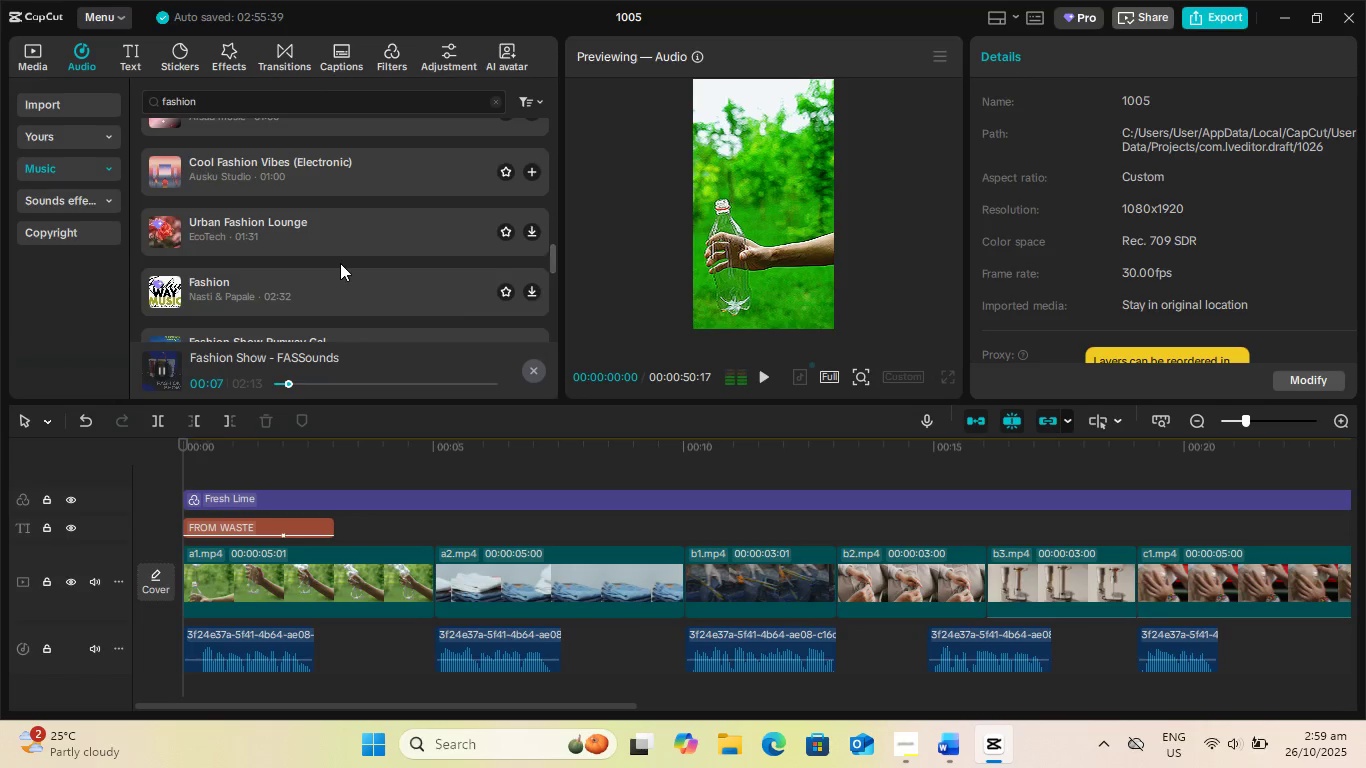 
scroll: coordinate [340, 263], scroll_direction: up, amount: 2.0
 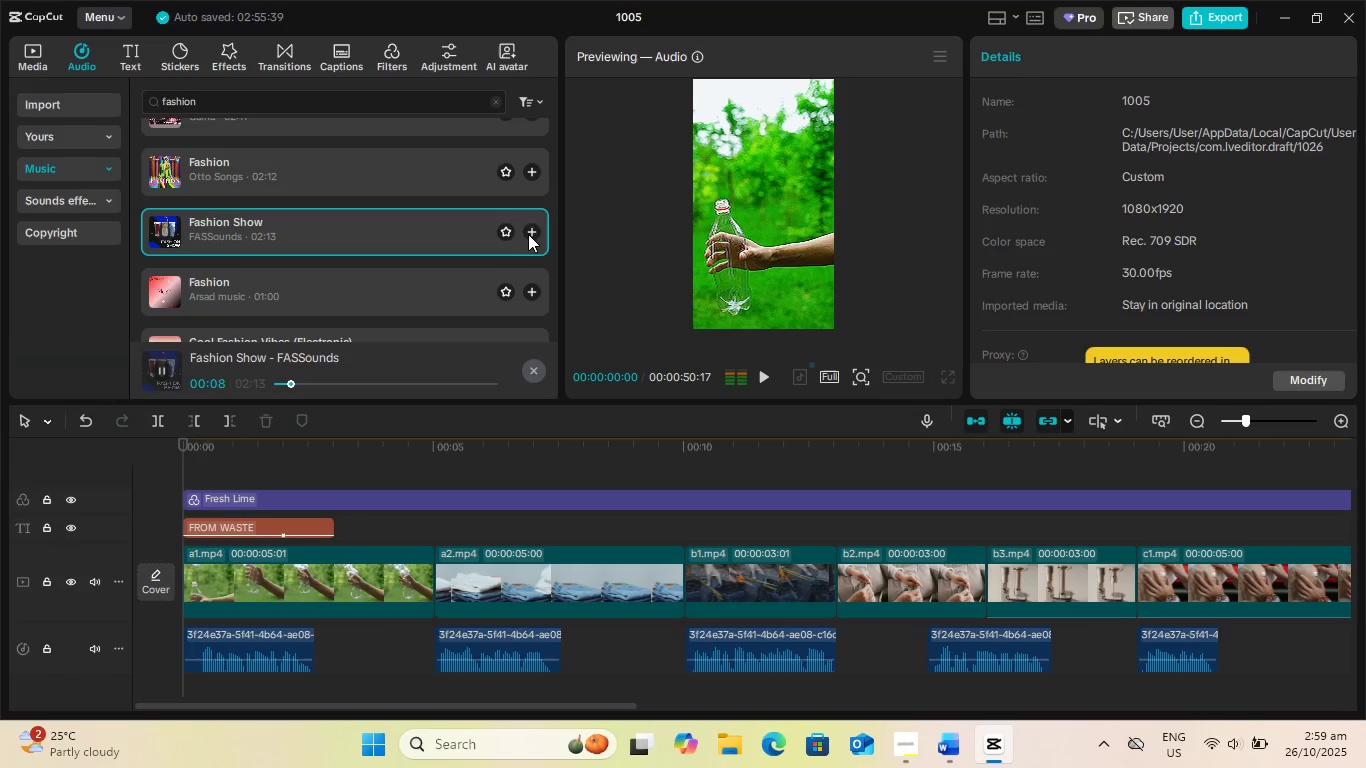 
left_click([533, 231])
 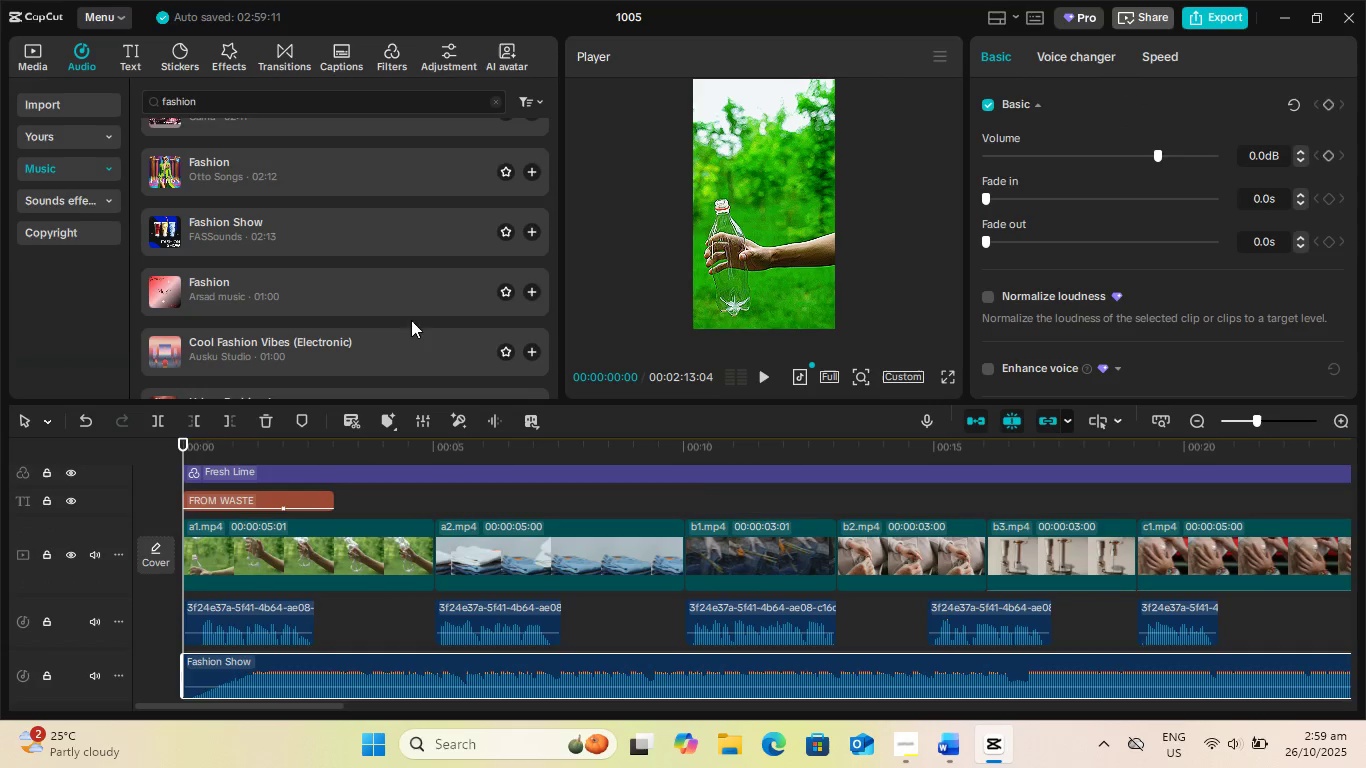 
key(Space)
 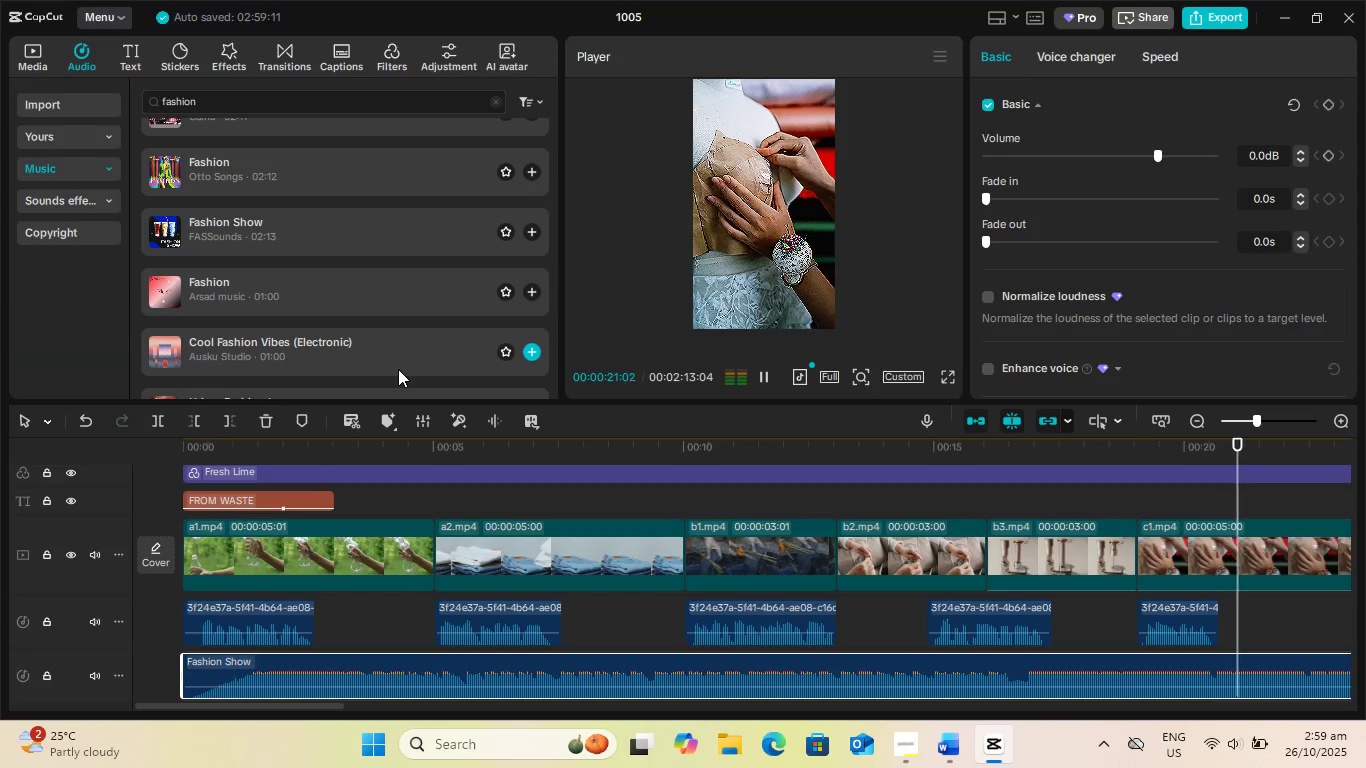 
wait(26.11)
 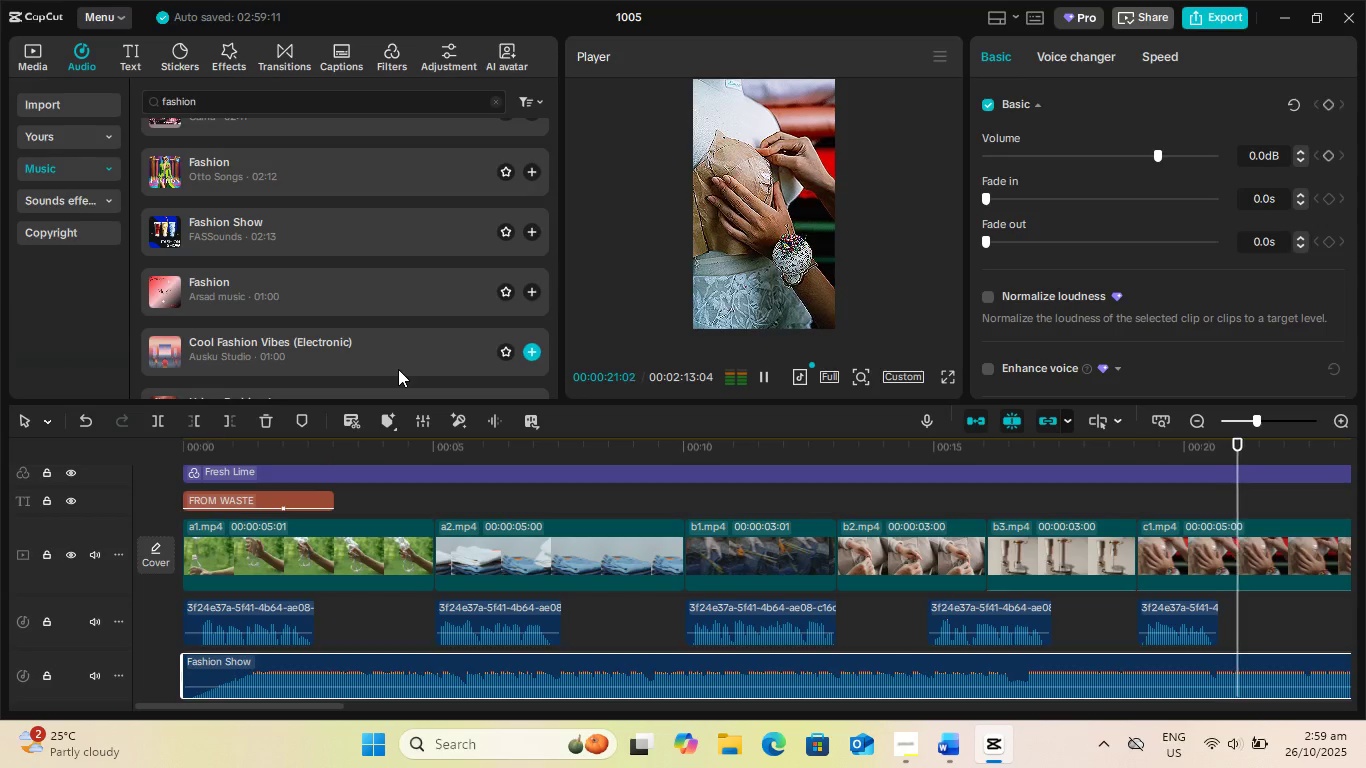 
left_click_drag(start_coordinate=[287, 711], to_coordinate=[446, 712])
 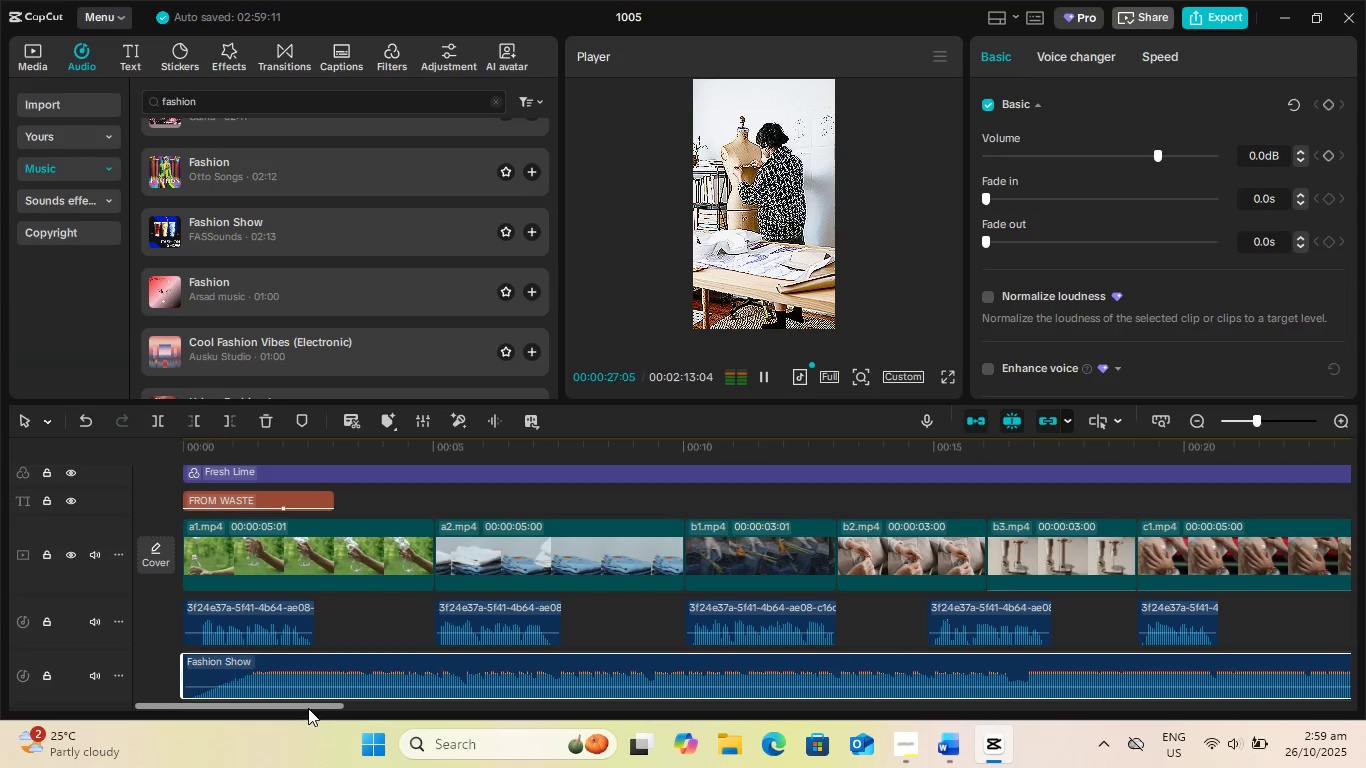 
left_click_drag(start_coordinate=[308, 708], to_coordinate=[635, 709])
 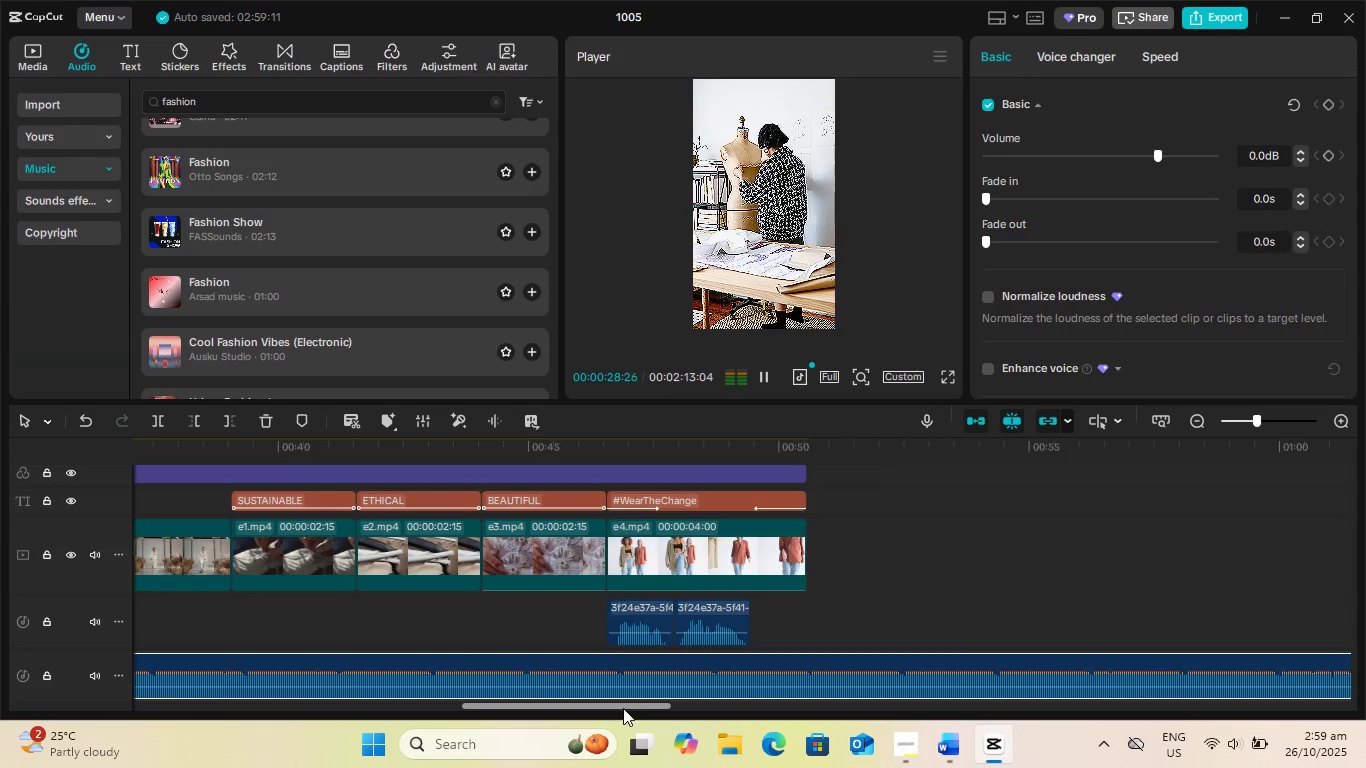 
left_click_drag(start_coordinate=[622, 708], to_coordinate=[555, 705])
 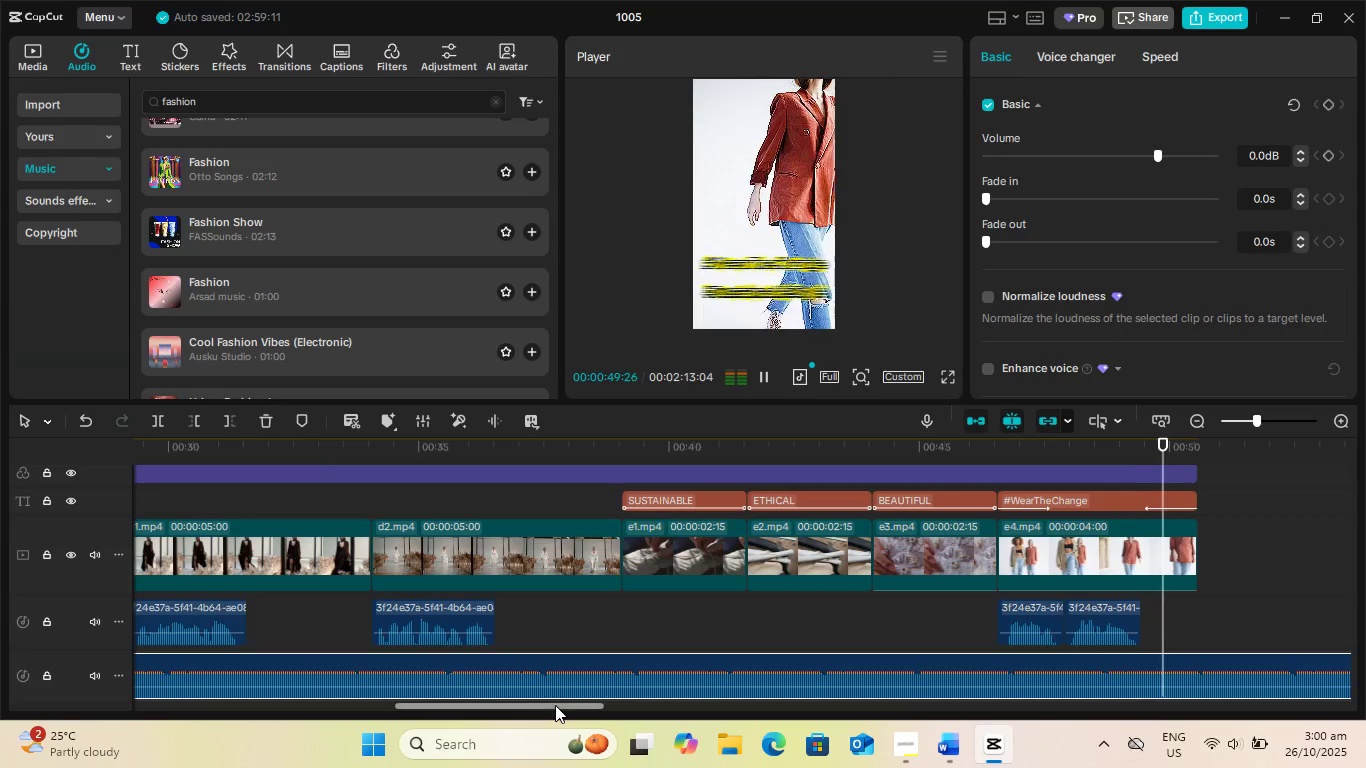 
key(Space)
 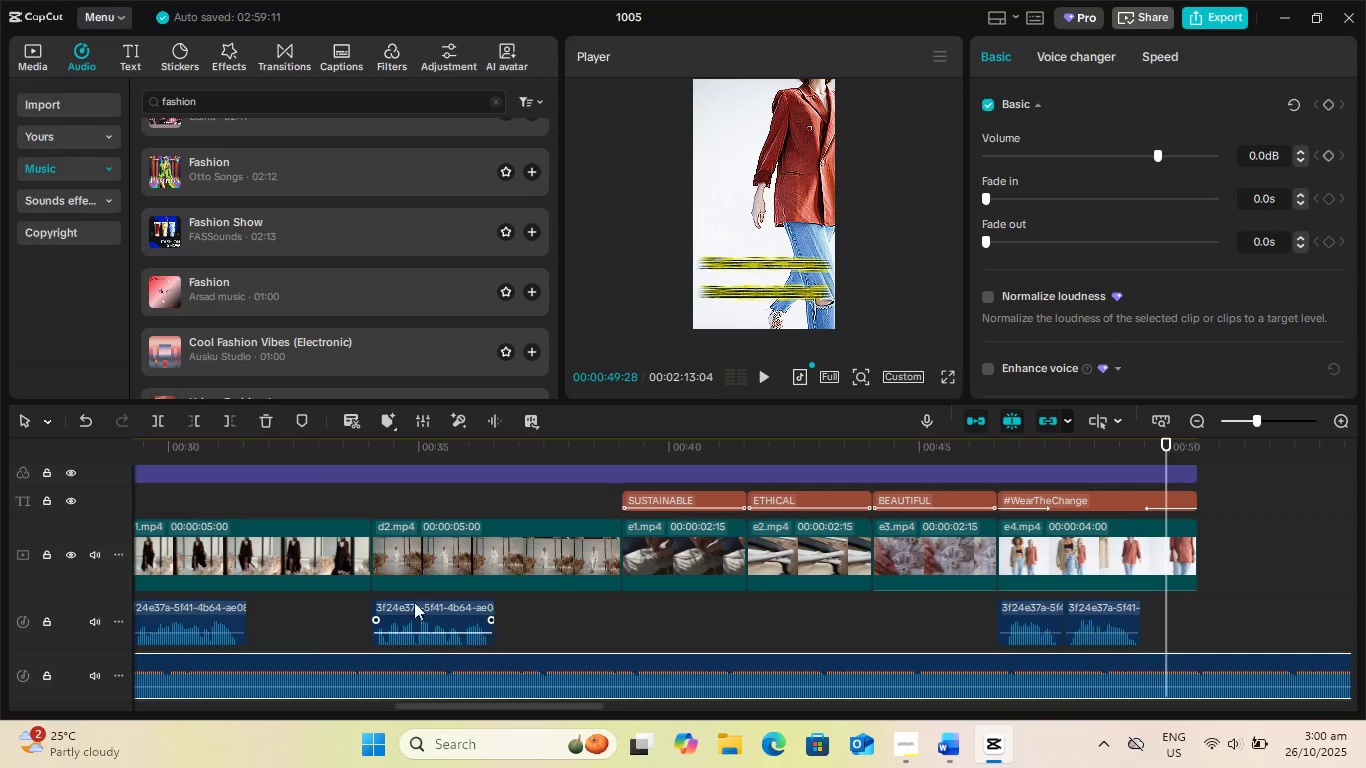 
left_click_drag(start_coordinate=[435, 705], to_coordinate=[0, 670])
 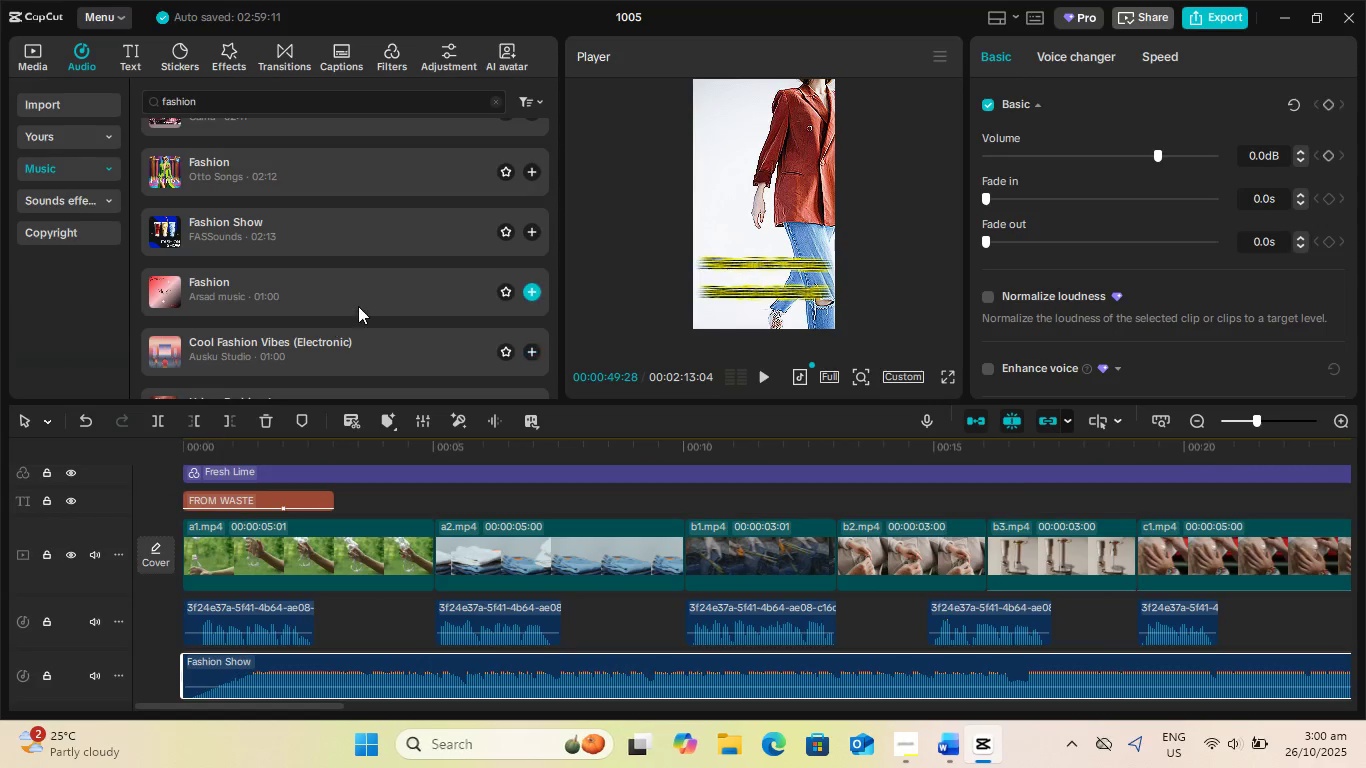 
scroll: coordinate [357, 310], scroll_direction: down, amount: 9.0
 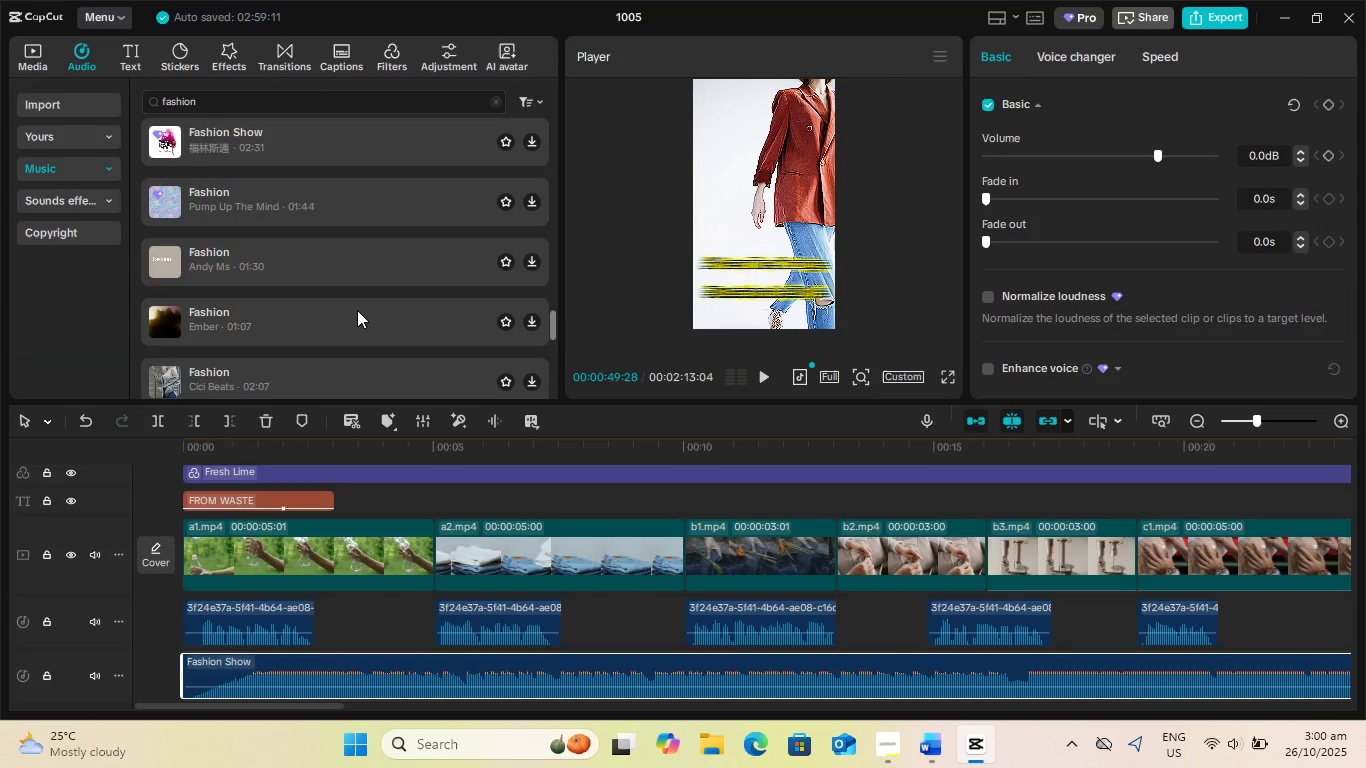 
scroll: coordinate [347, 274], scroll_direction: up, amount: 19.0
 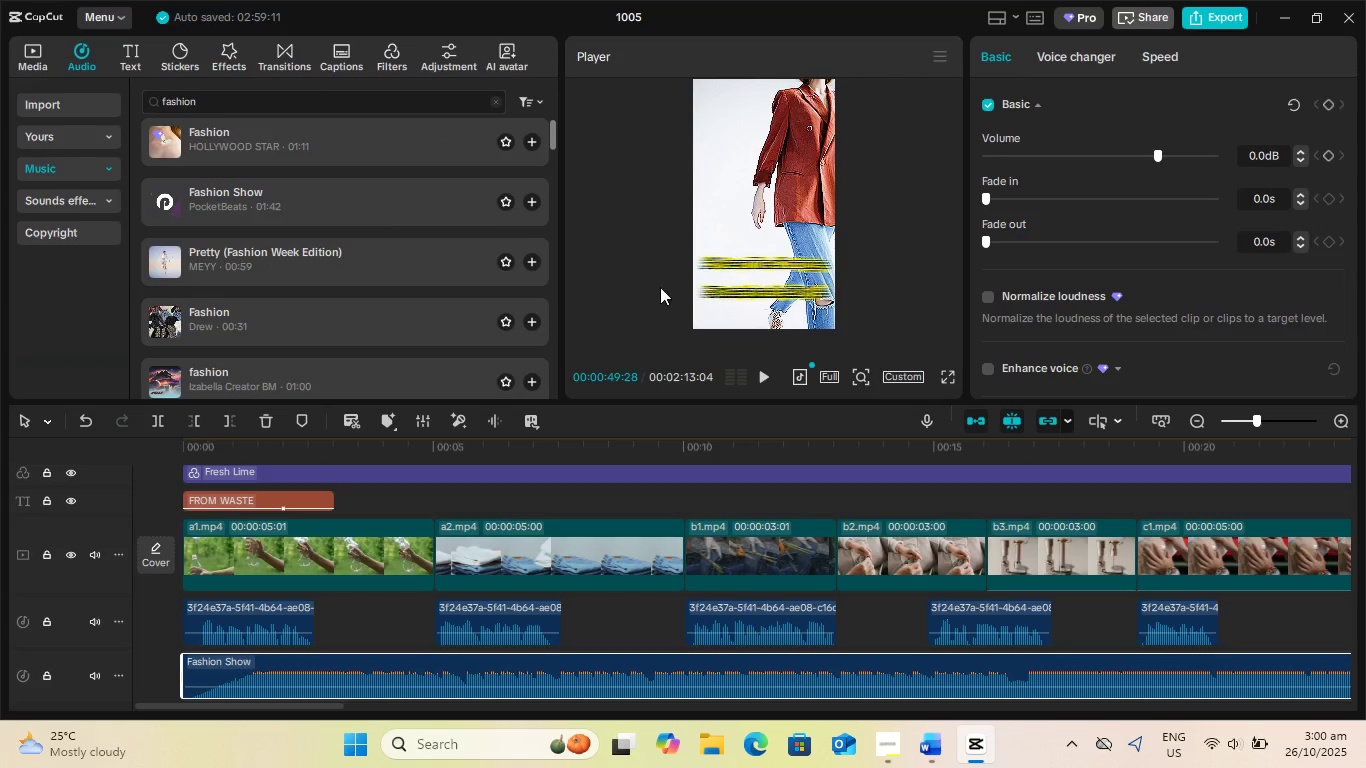 
scroll: coordinate [400, 277], scroll_direction: down, amount: 5.0
 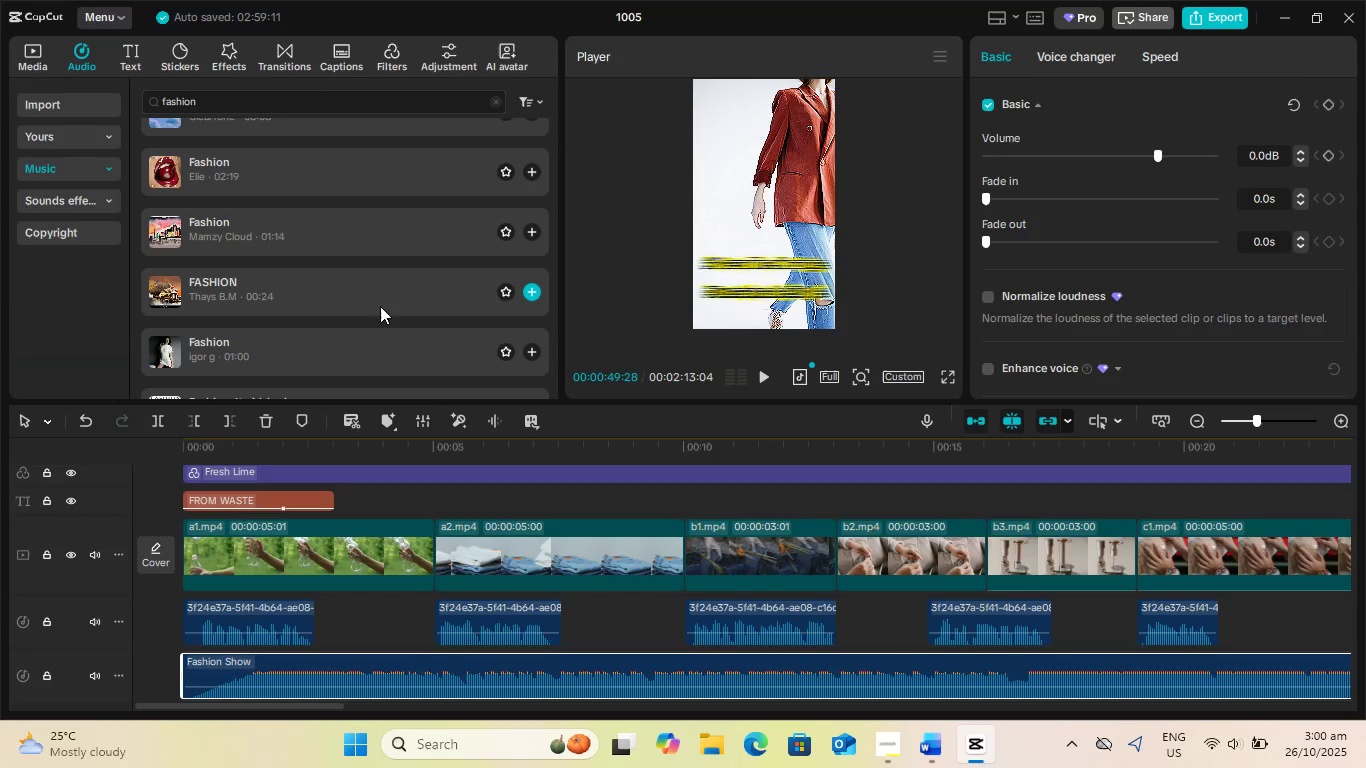 
left_click_drag(start_coordinate=[415, 304], to_coordinate=[426, 291])
 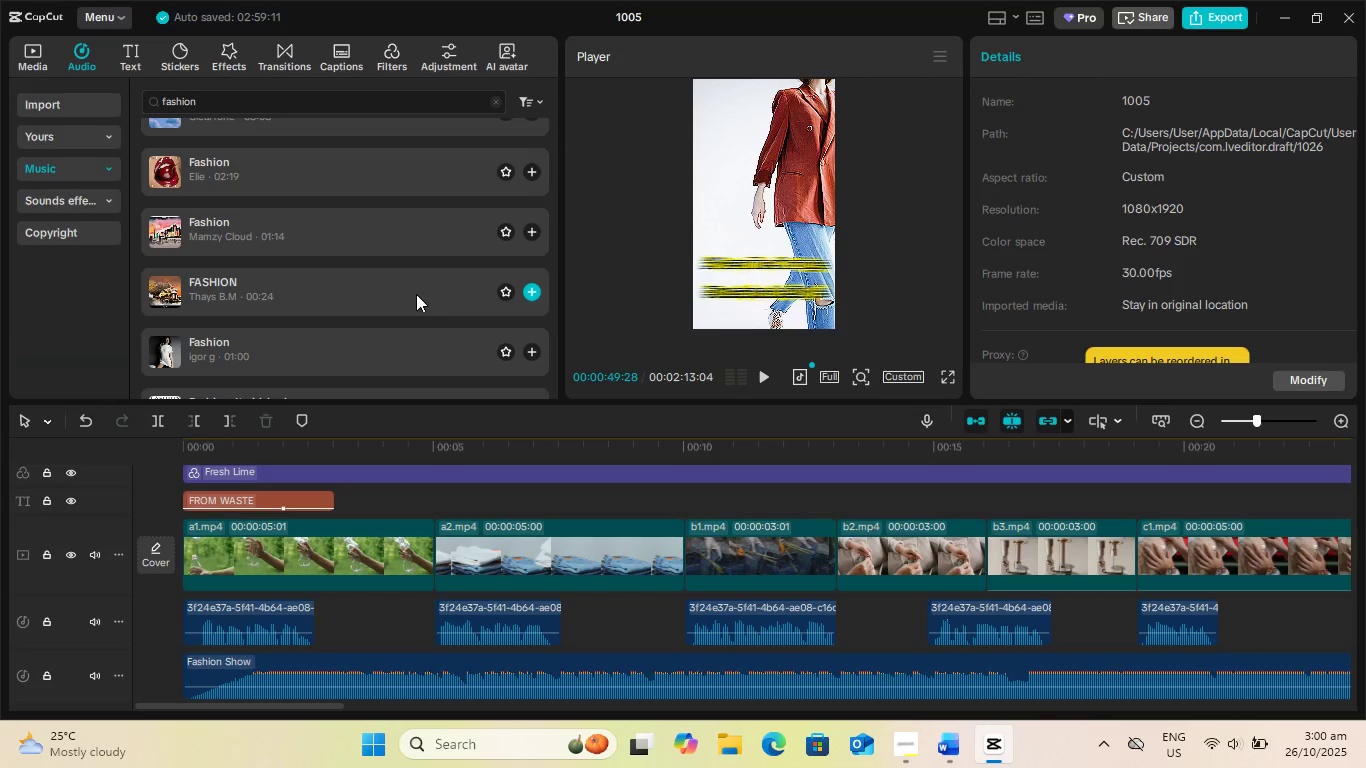 
left_click([380, 296])
 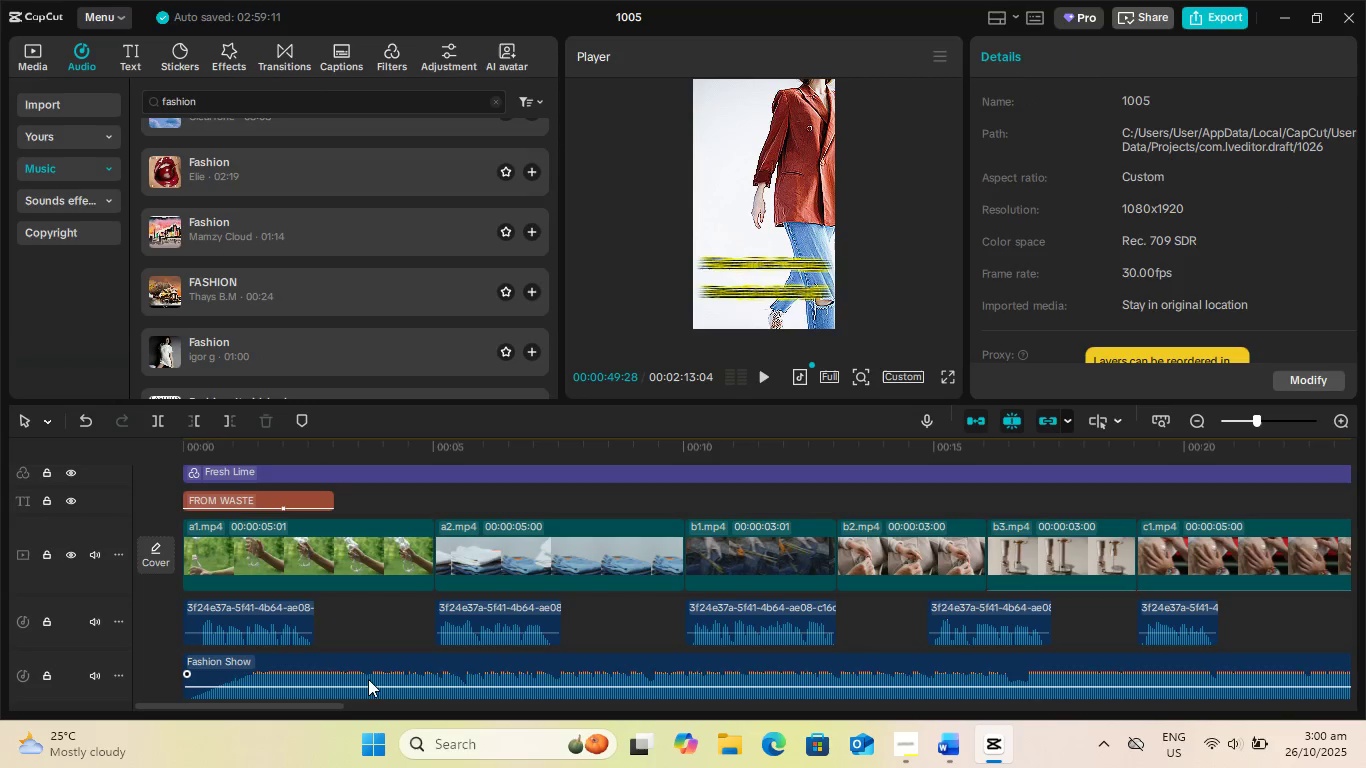 
left_click([368, 681])
 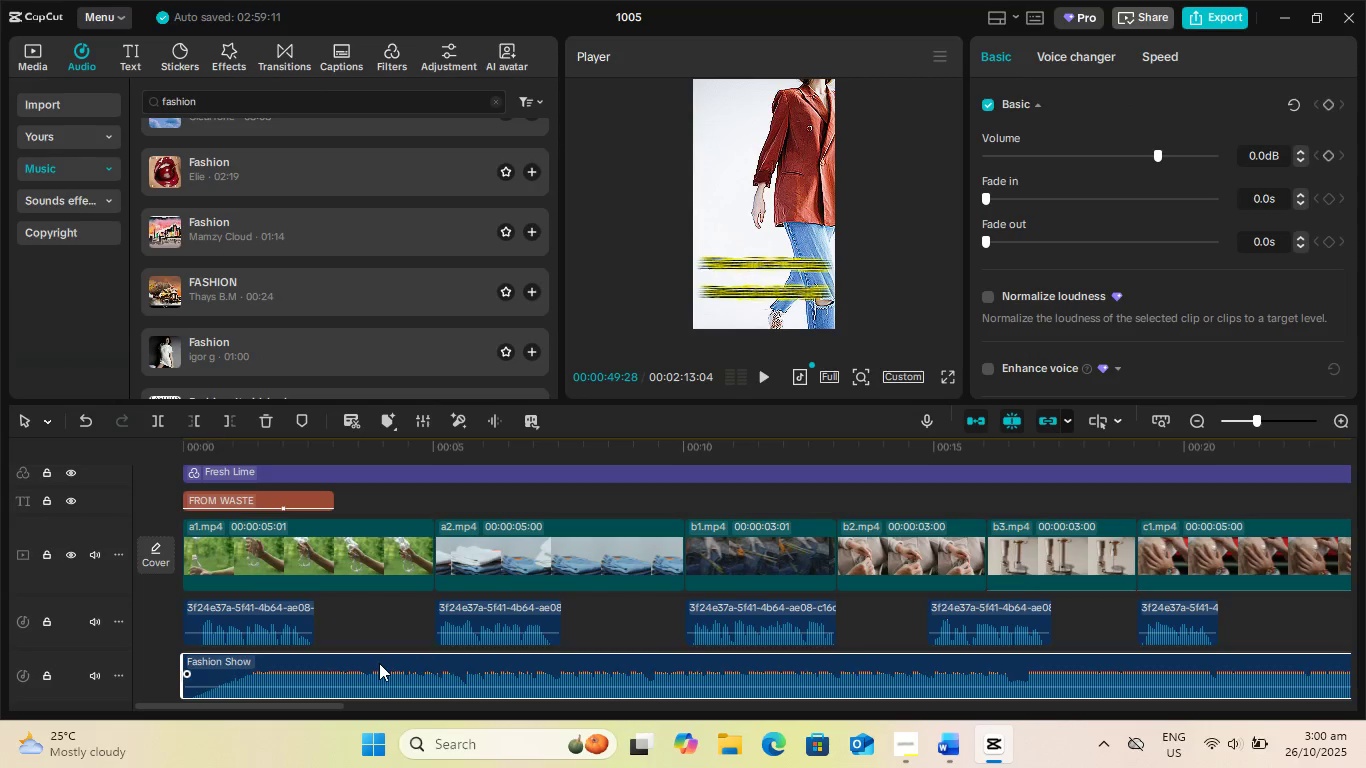 
key(Delete)
 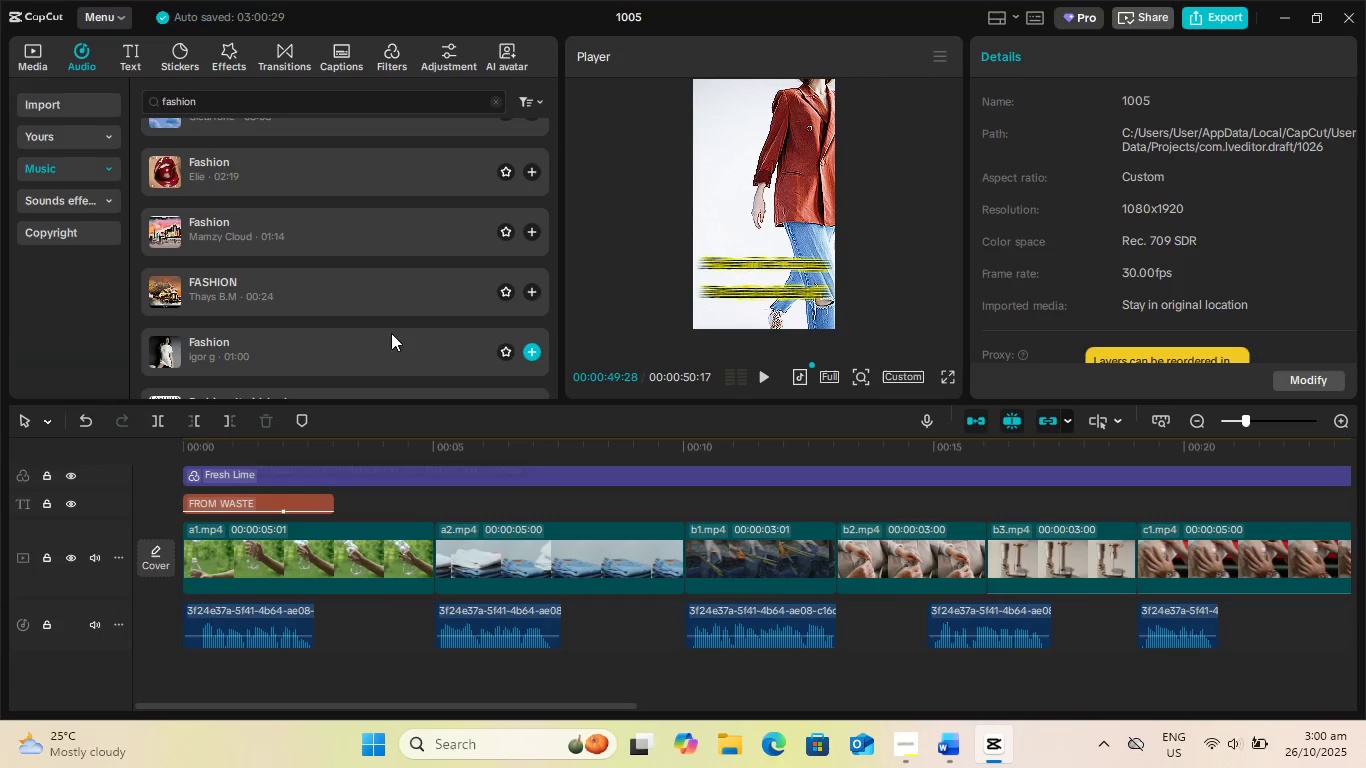 
scroll: coordinate [327, 272], scroll_direction: up, amount: 14.0
 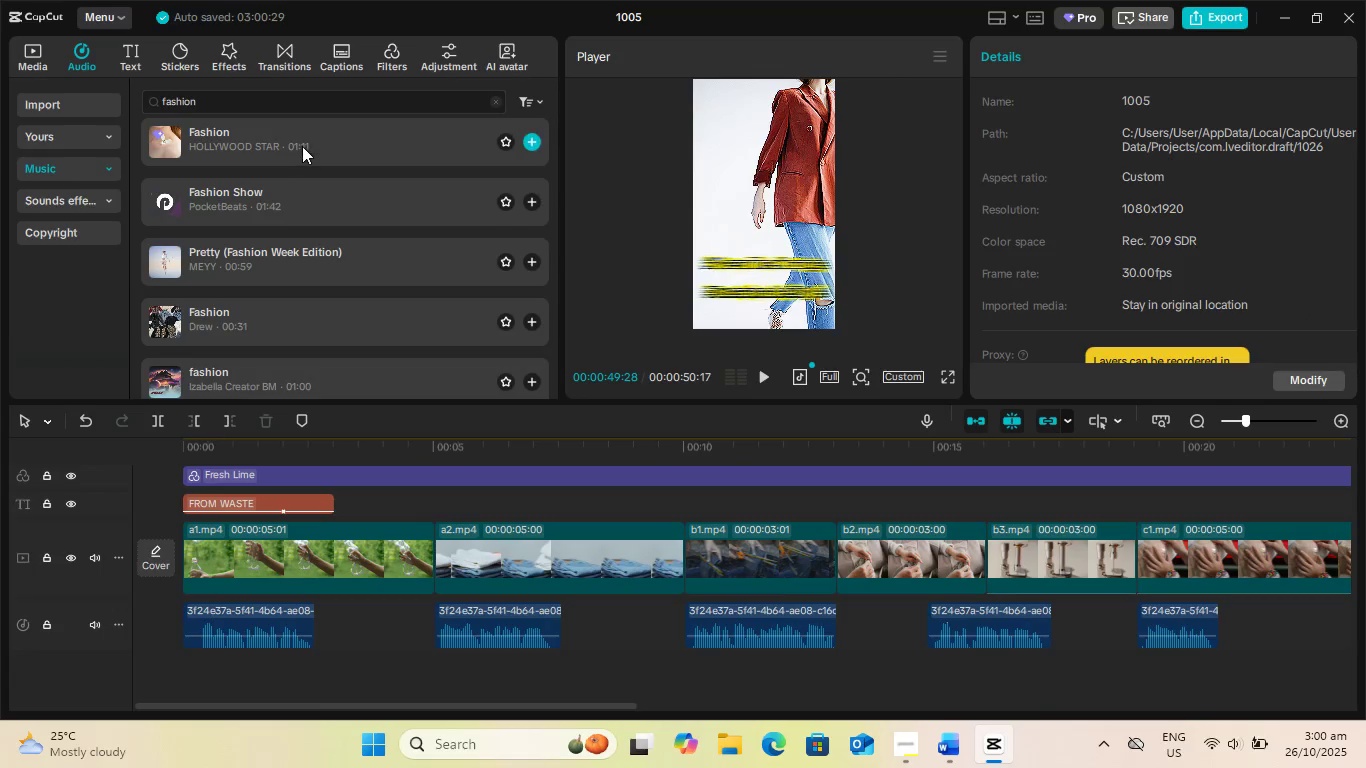 
left_click([302, 146])
 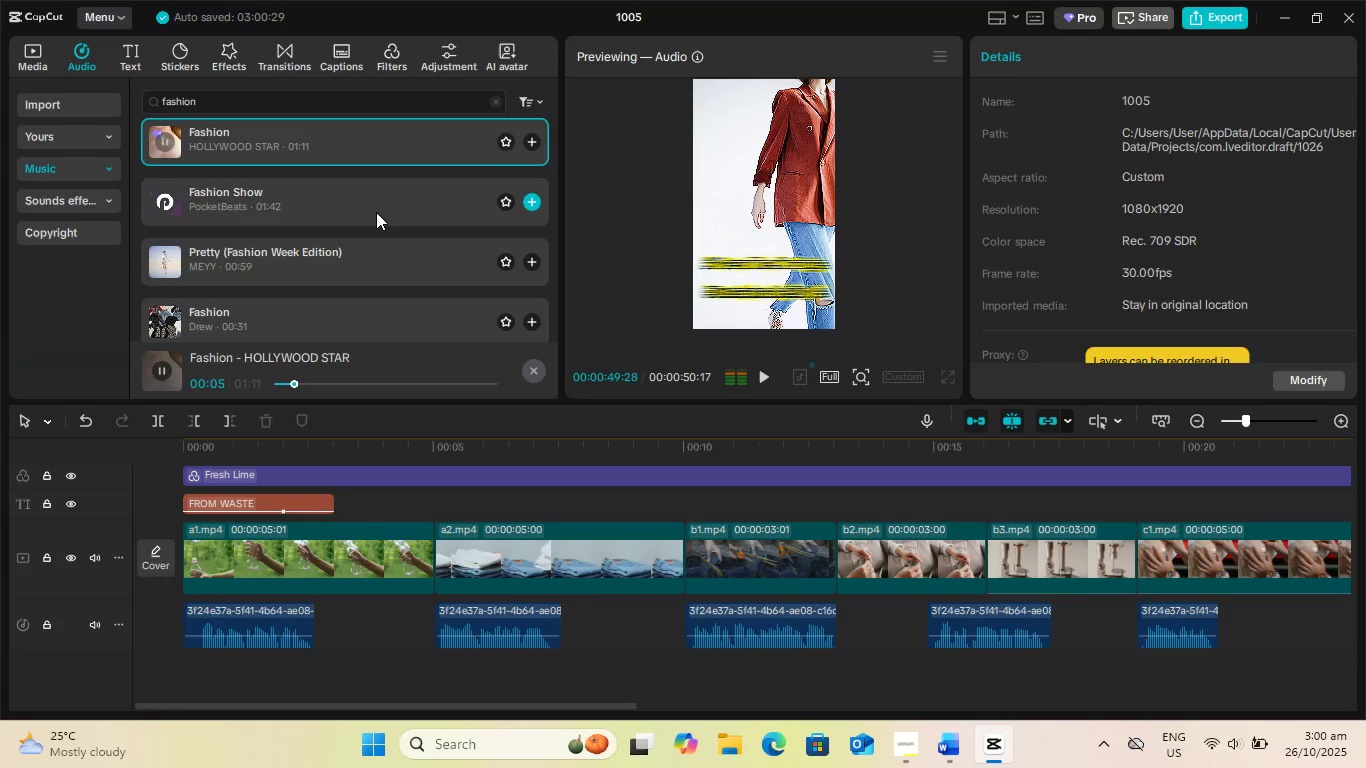 
wait(7.31)
 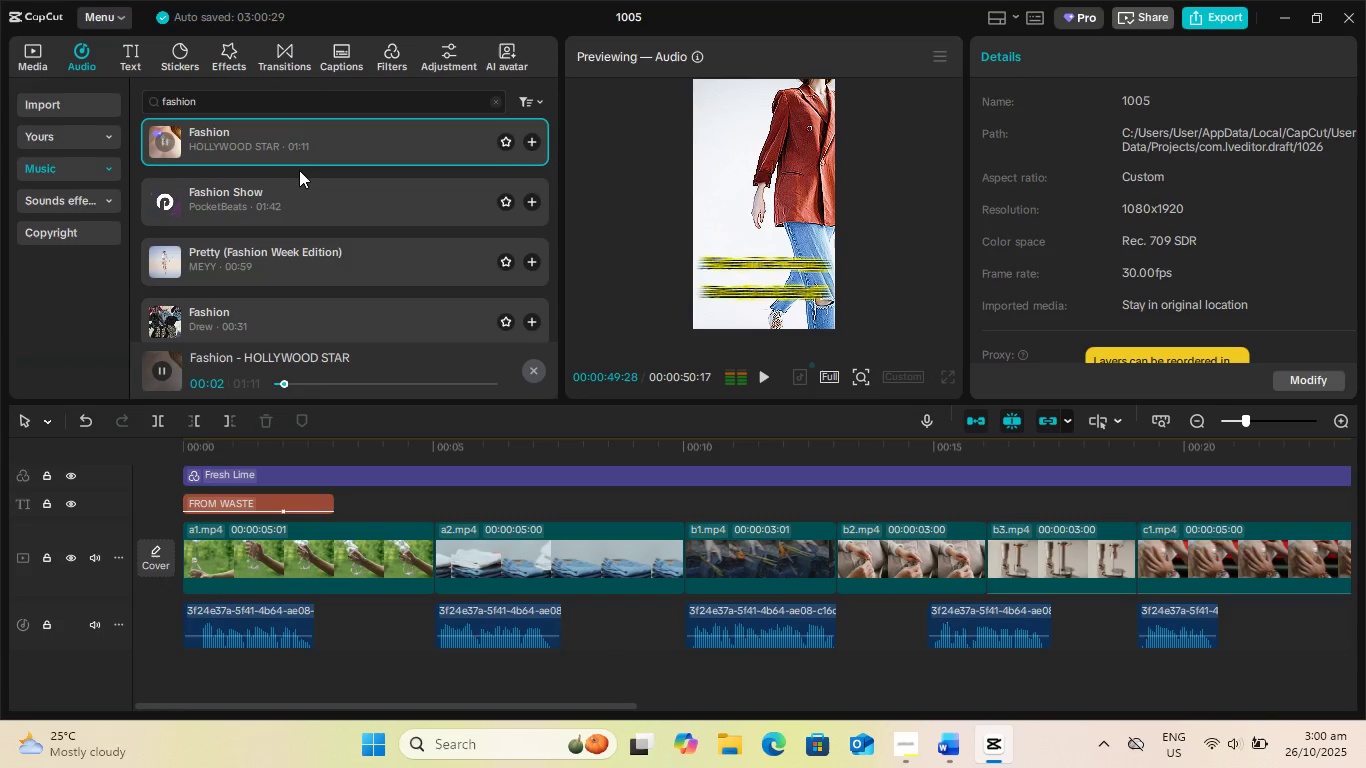 
left_click([365, 195])
 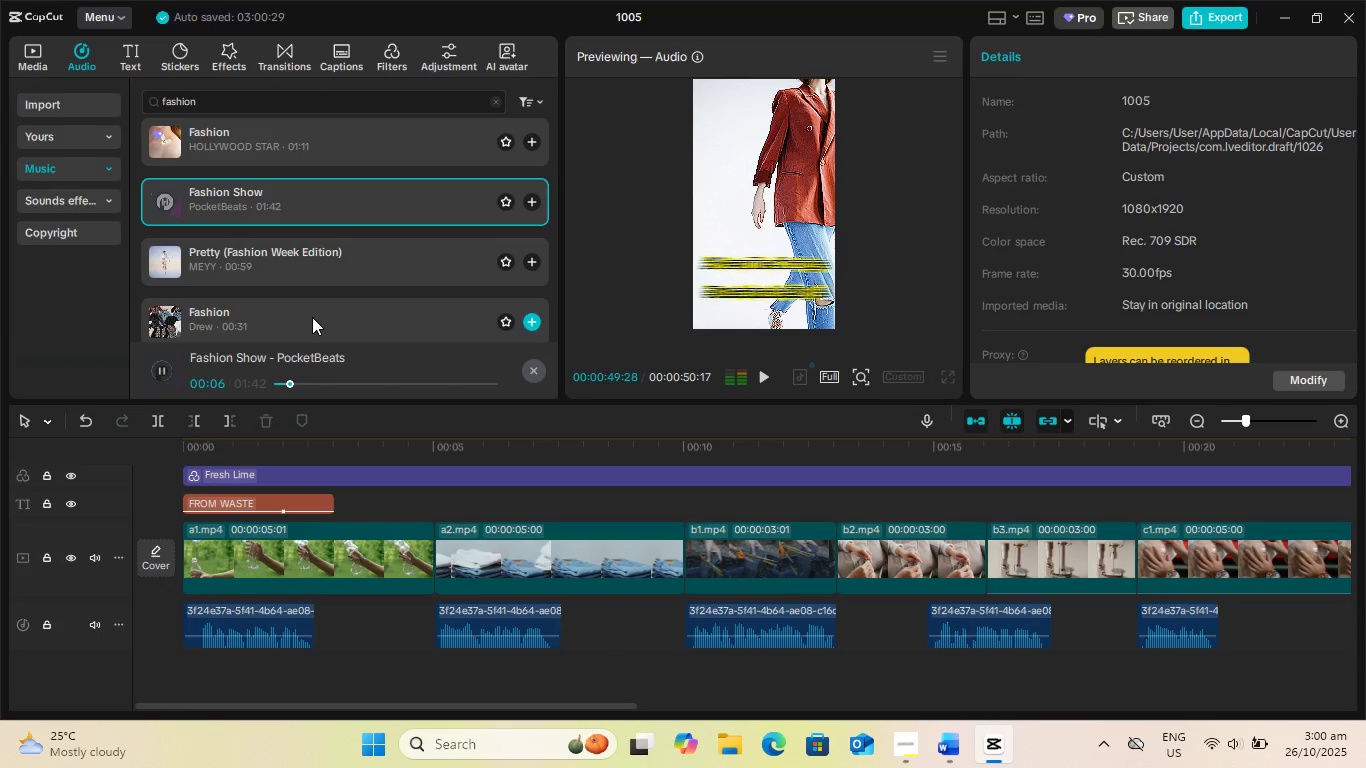 
wait(7.81)
 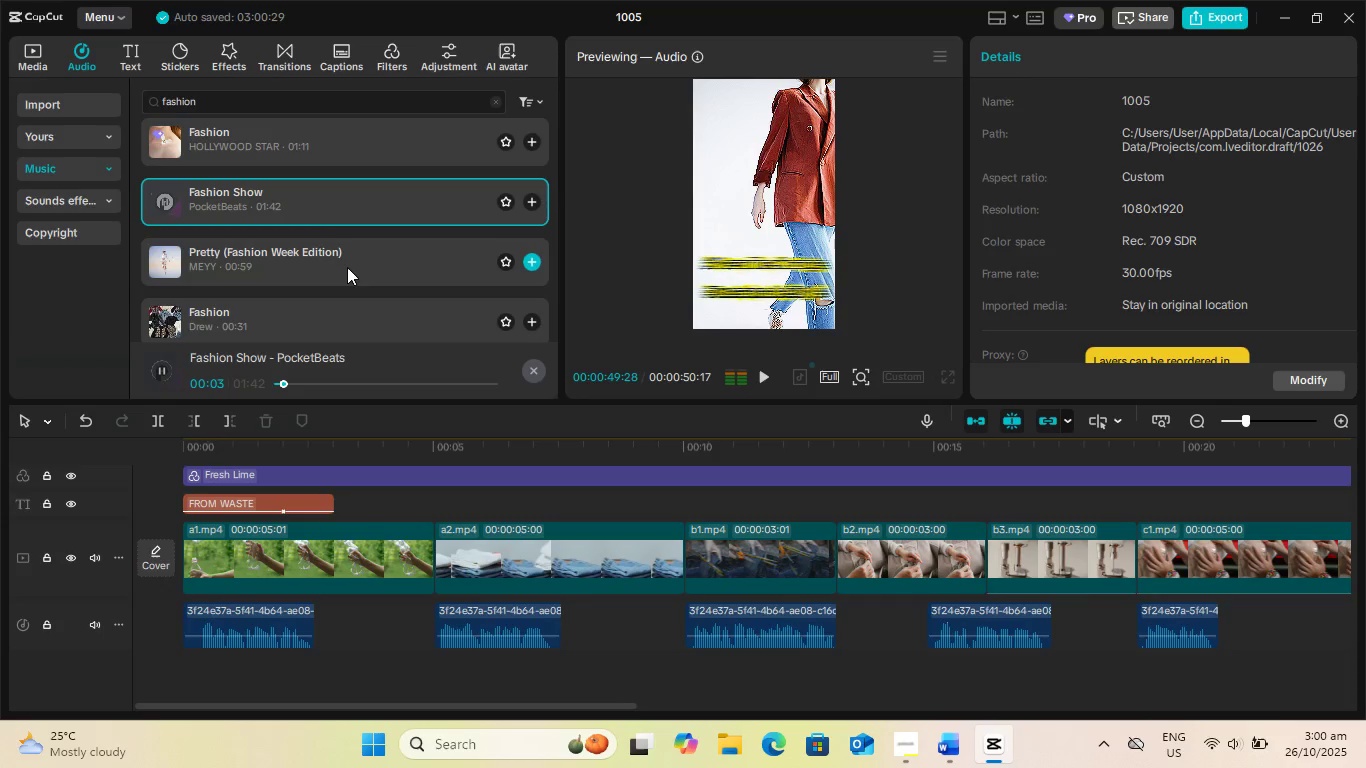 
left_click([300, 277])
 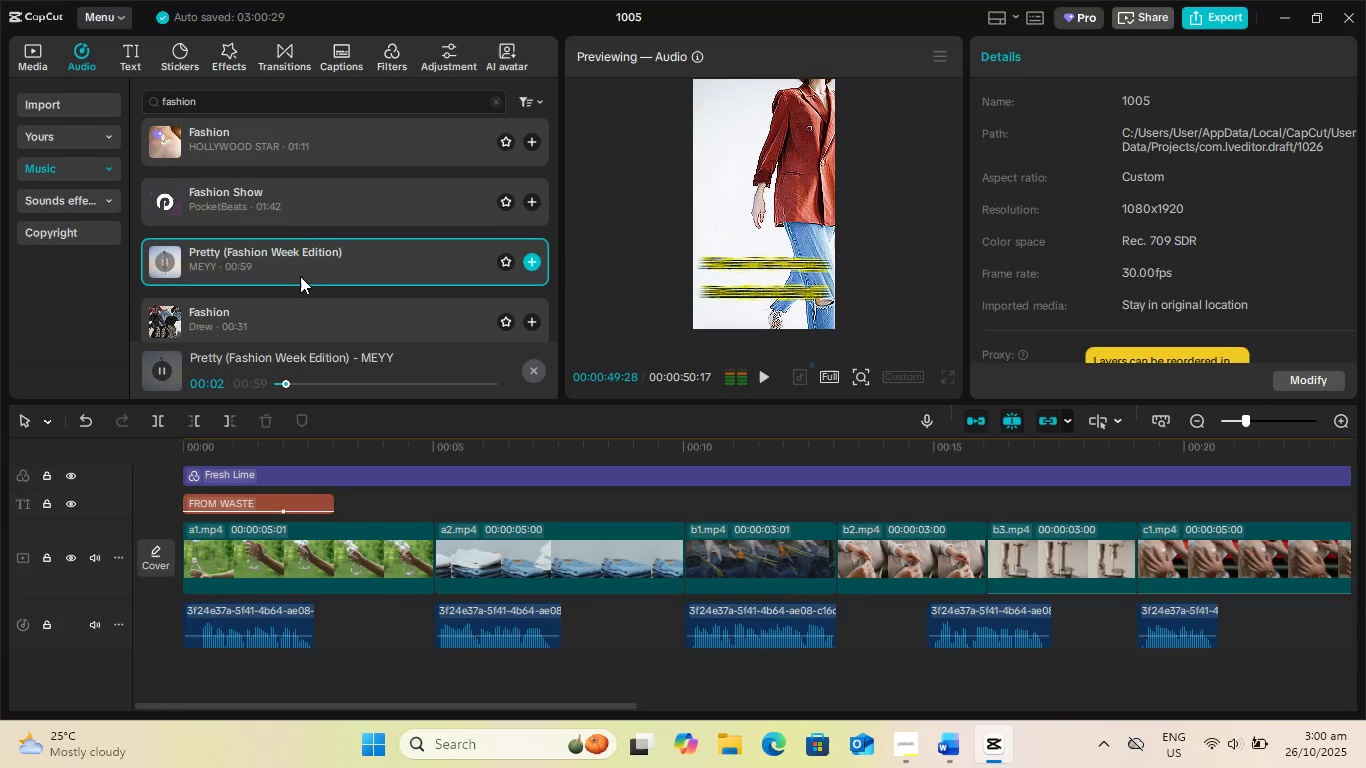 
scroll: coordinate [302, 278], scroll_direction: down, amount: 2.0
 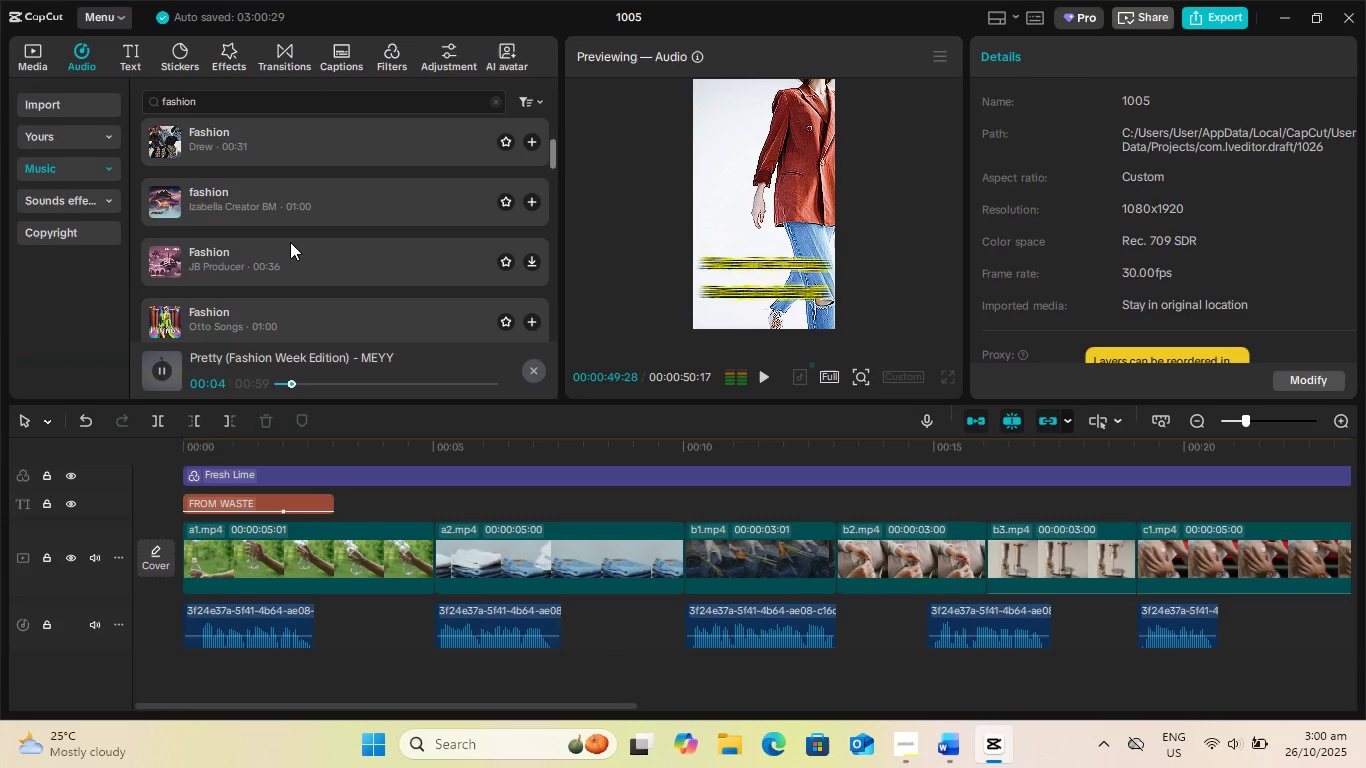 
scroll: coordinate [290, 242], scroll_direction: up, amount: 1.0
 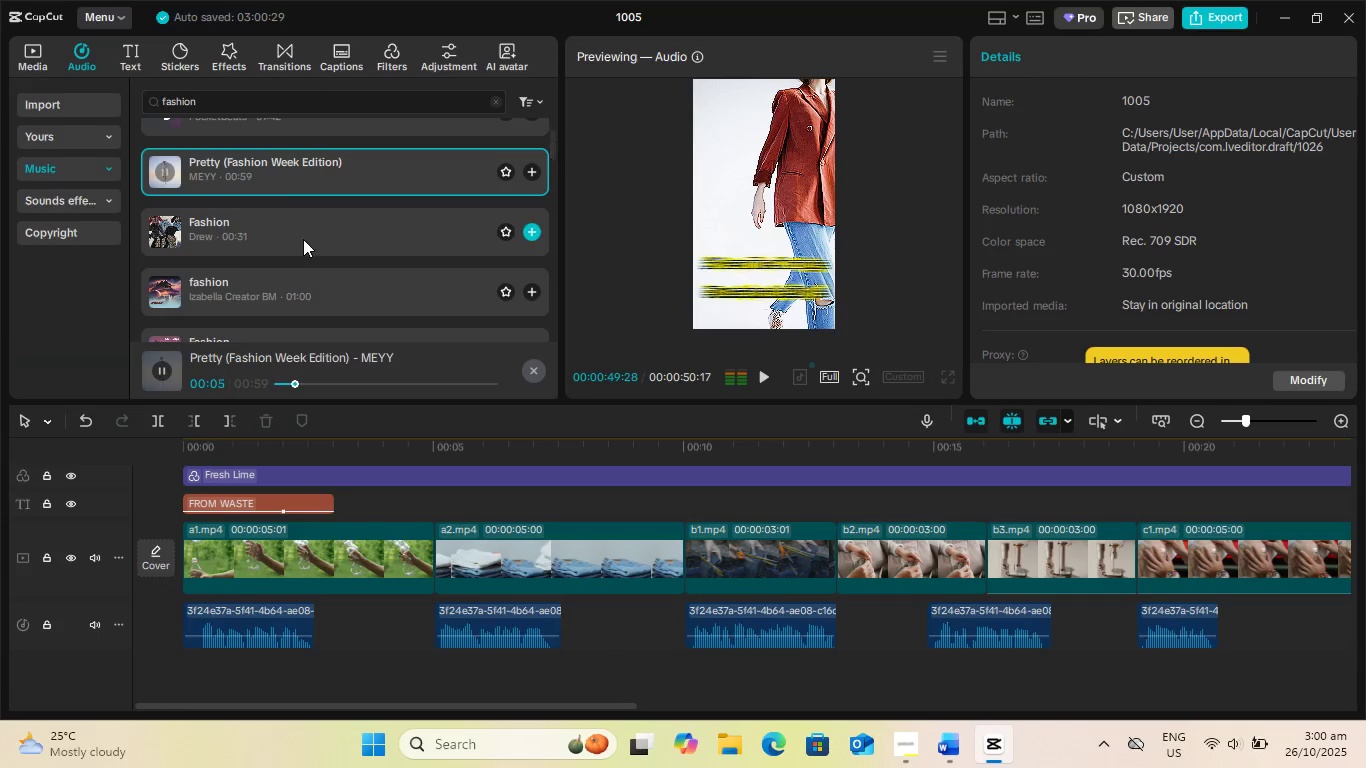 
left_click([303, 239])
 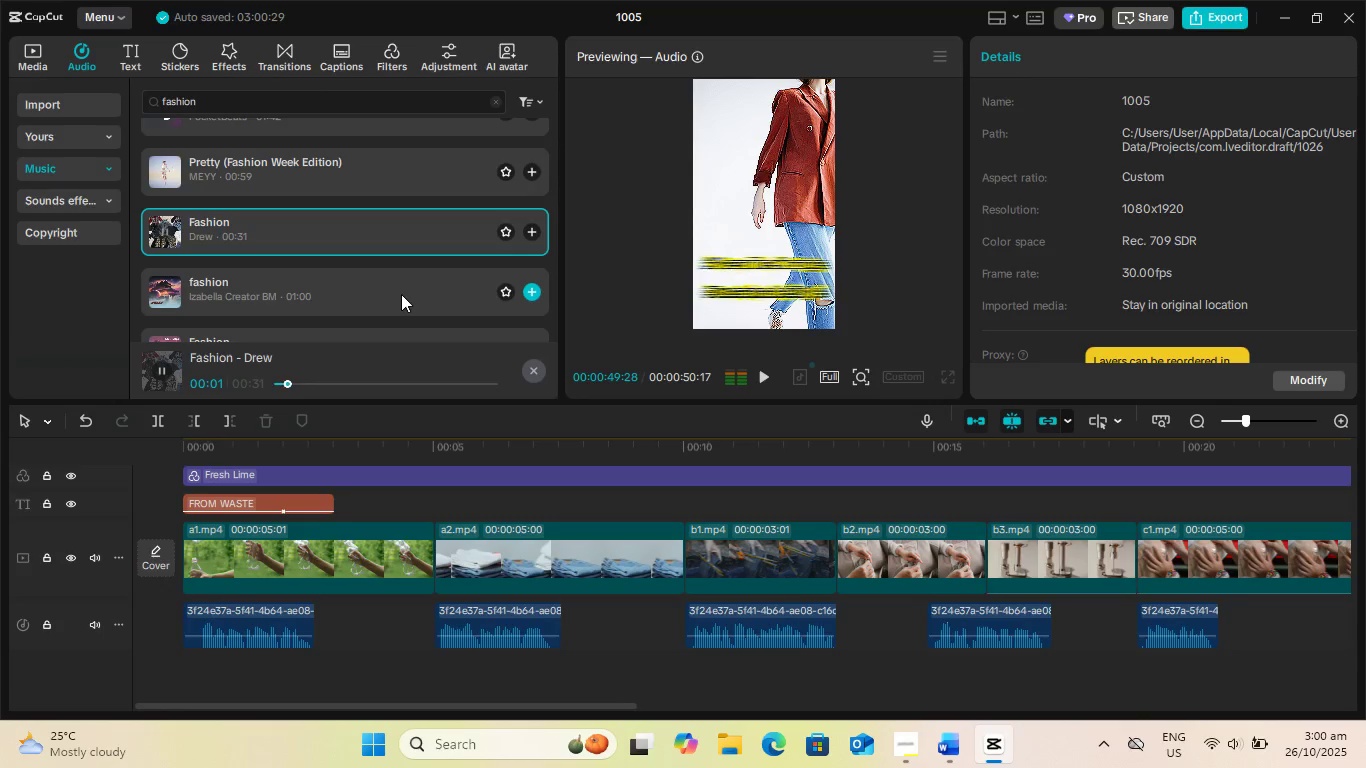 
left_click([299, 274])
 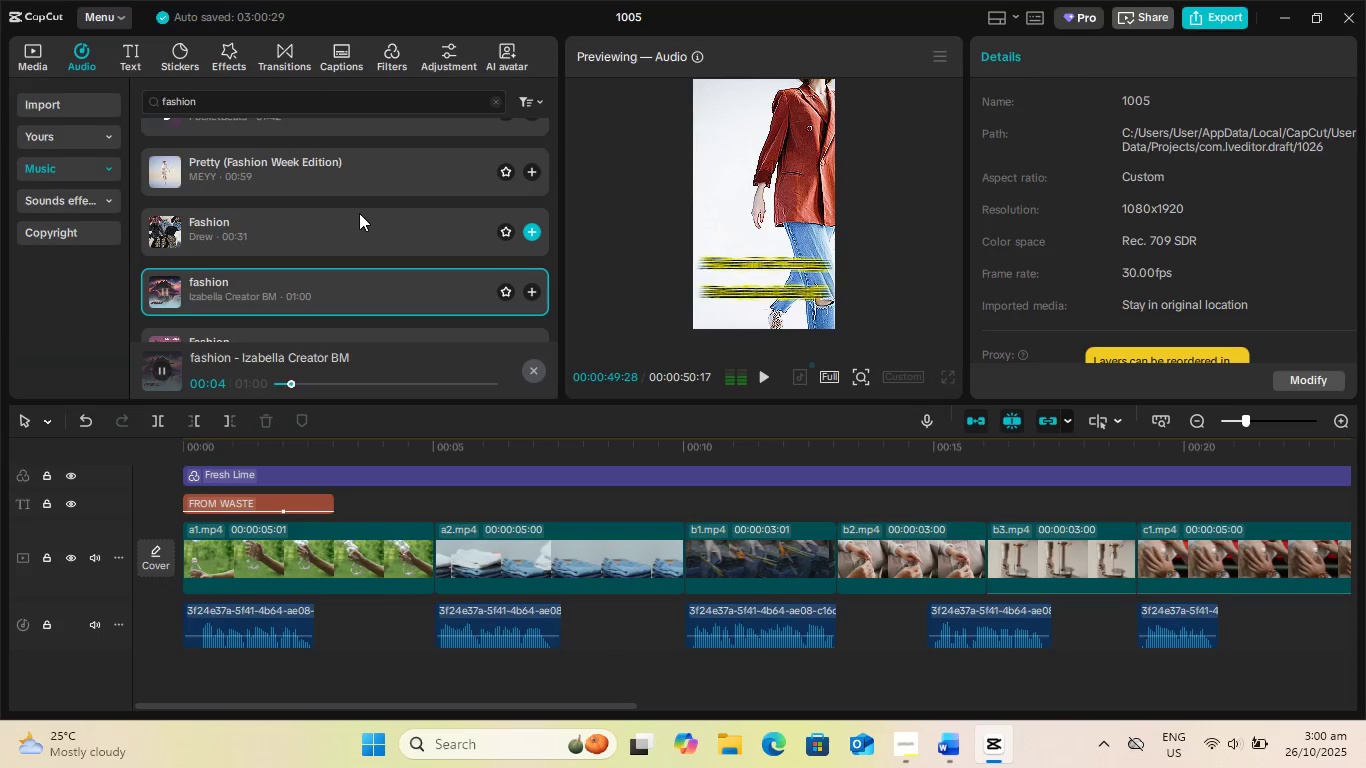 
wait(5.2)
 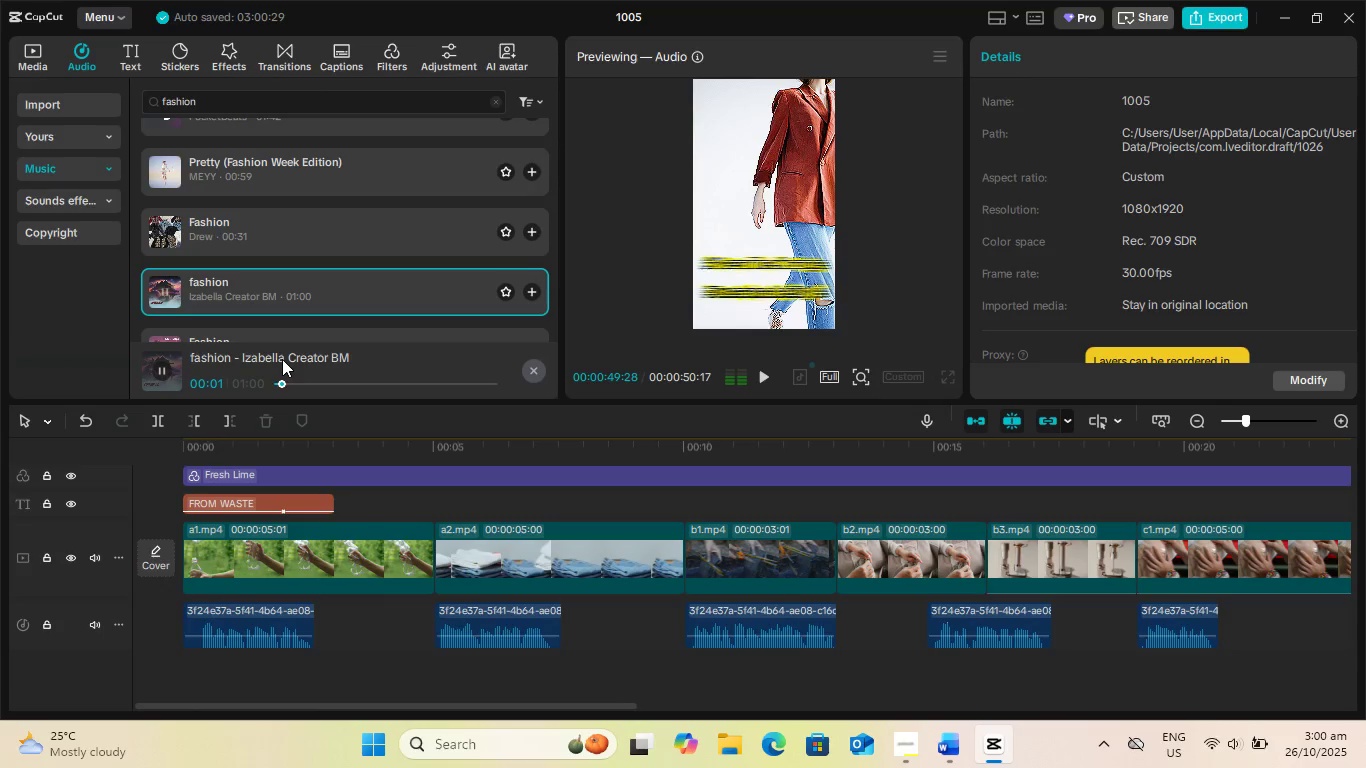 
scroll: coordinate [359, 213], scroll_direction: down, amount: 1.0
 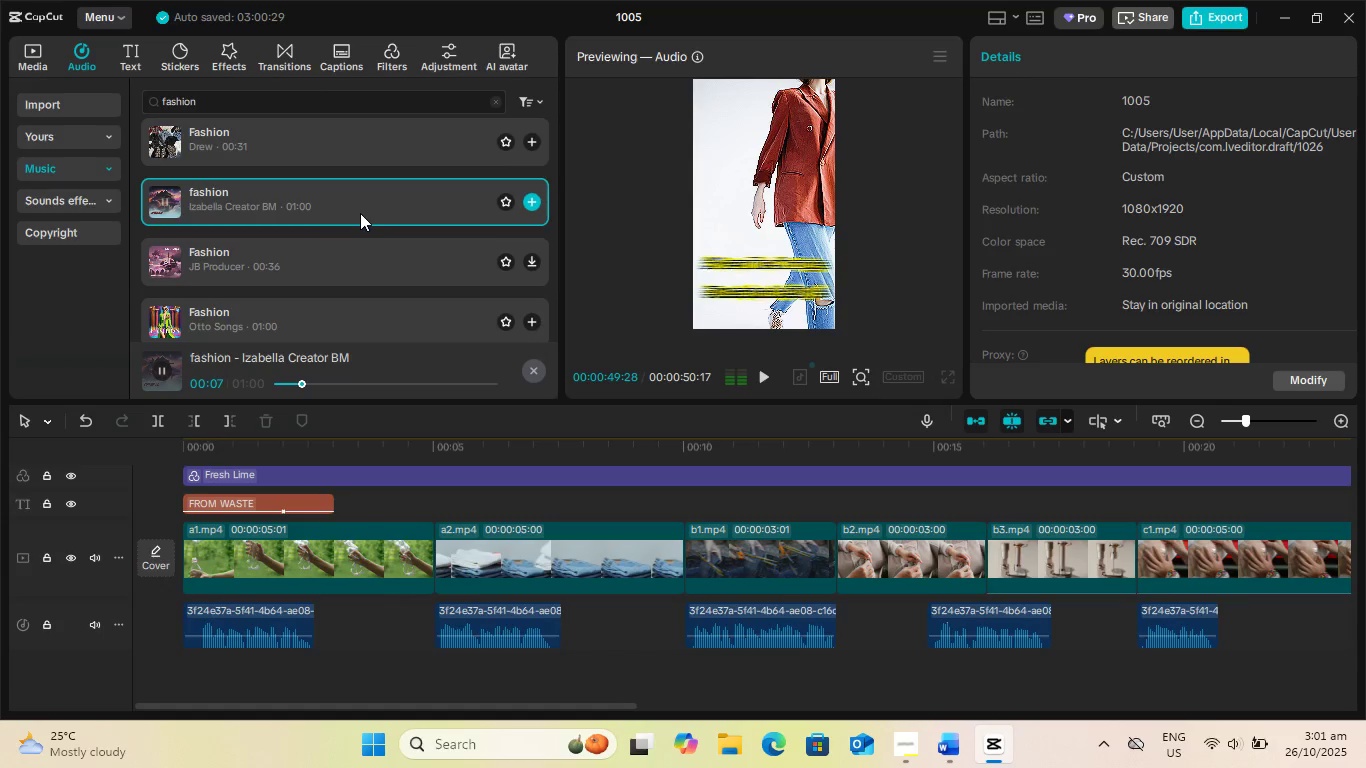 
mouse_move([335, 282])
 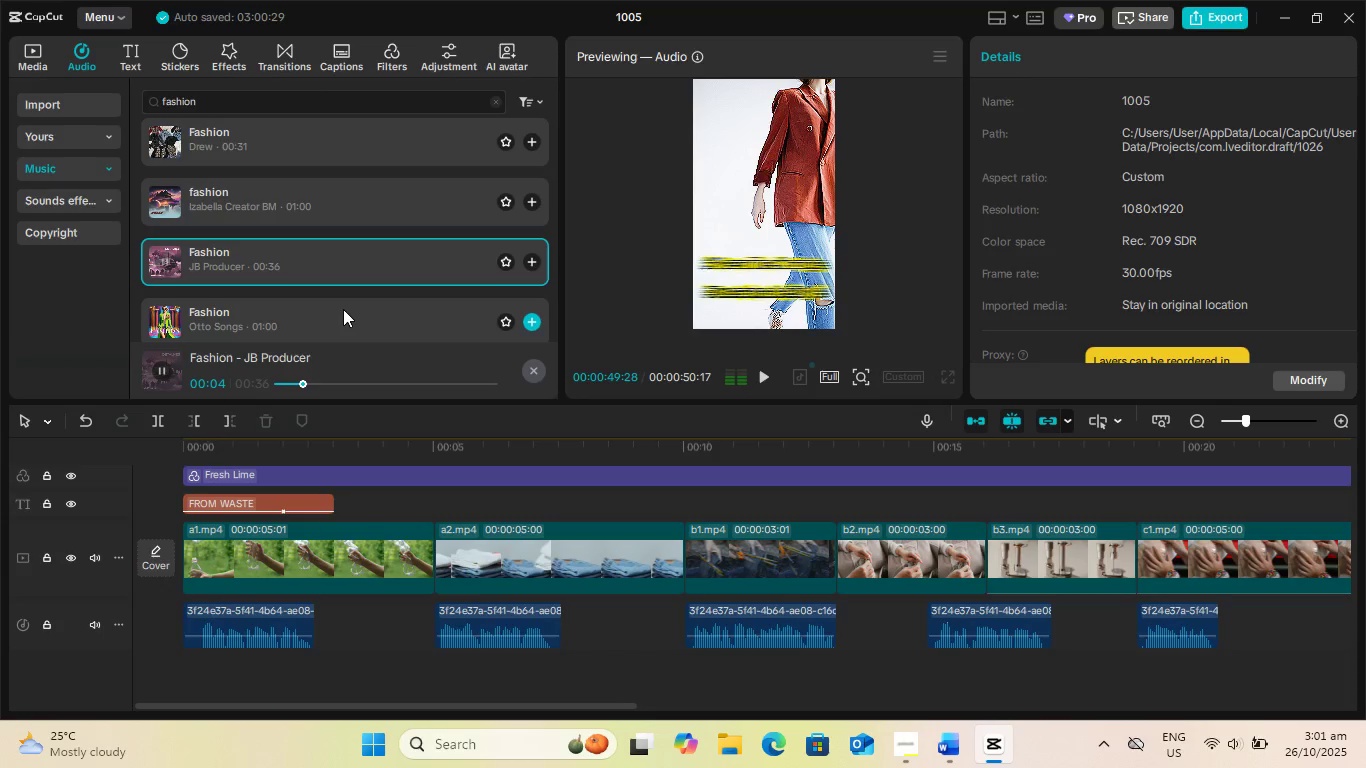 
left_click([343, 309])
 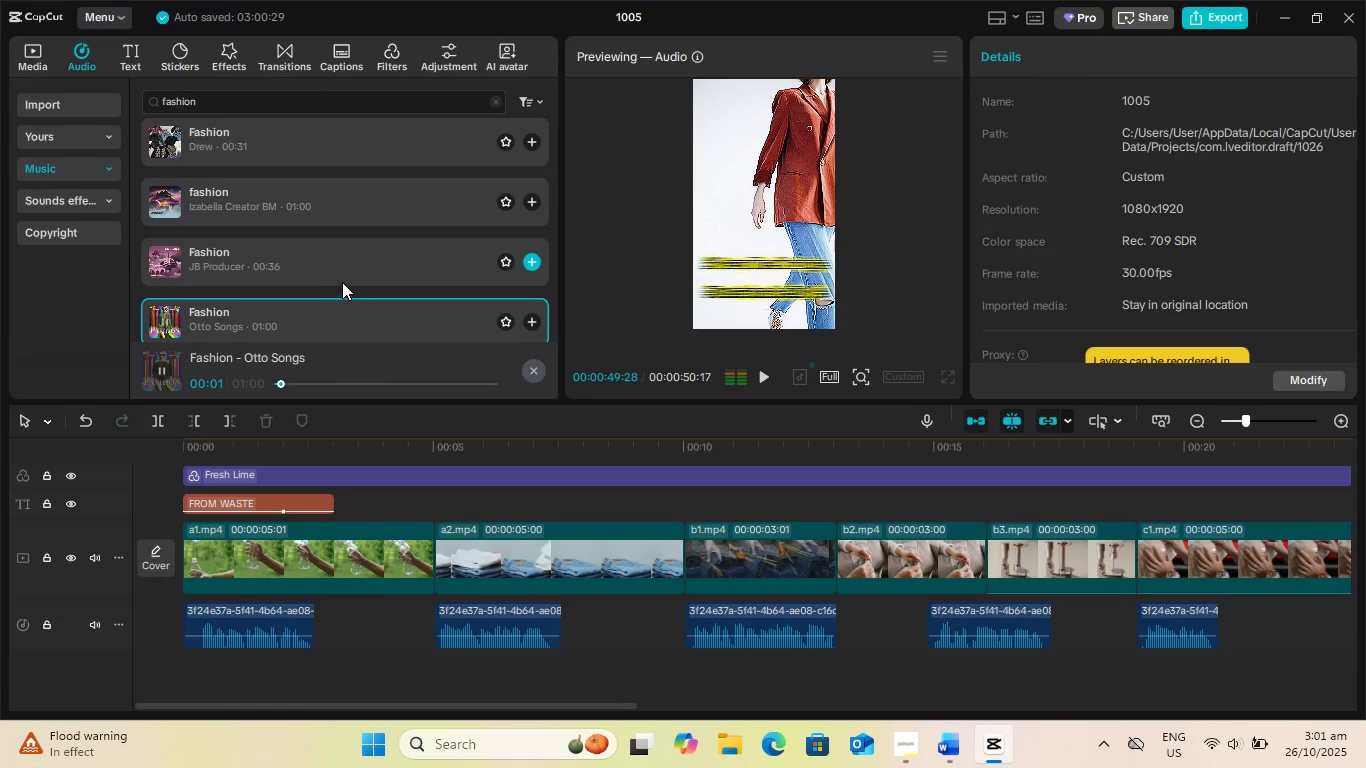 
scroll: coordinate [343, 281], scroll_direction: down, amount: 1.0
 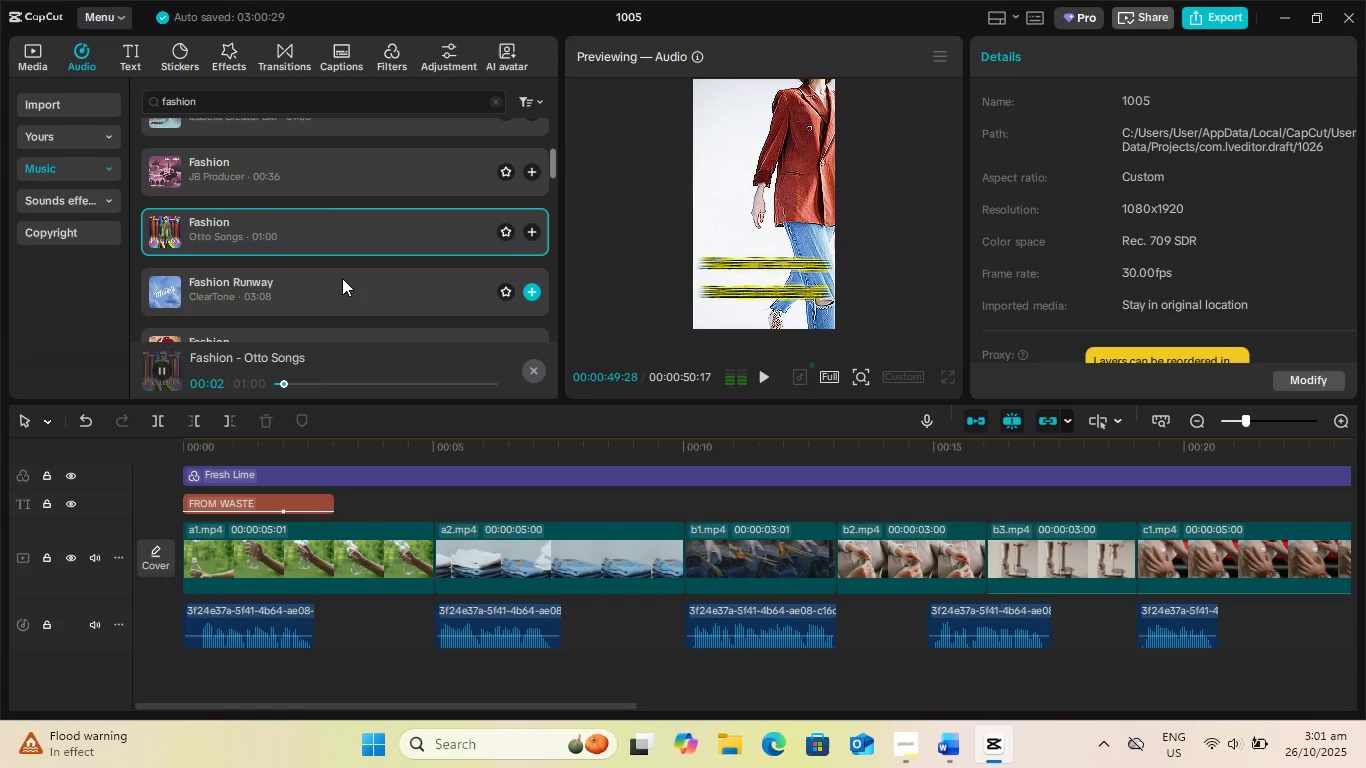 
left_click([342, 278])
 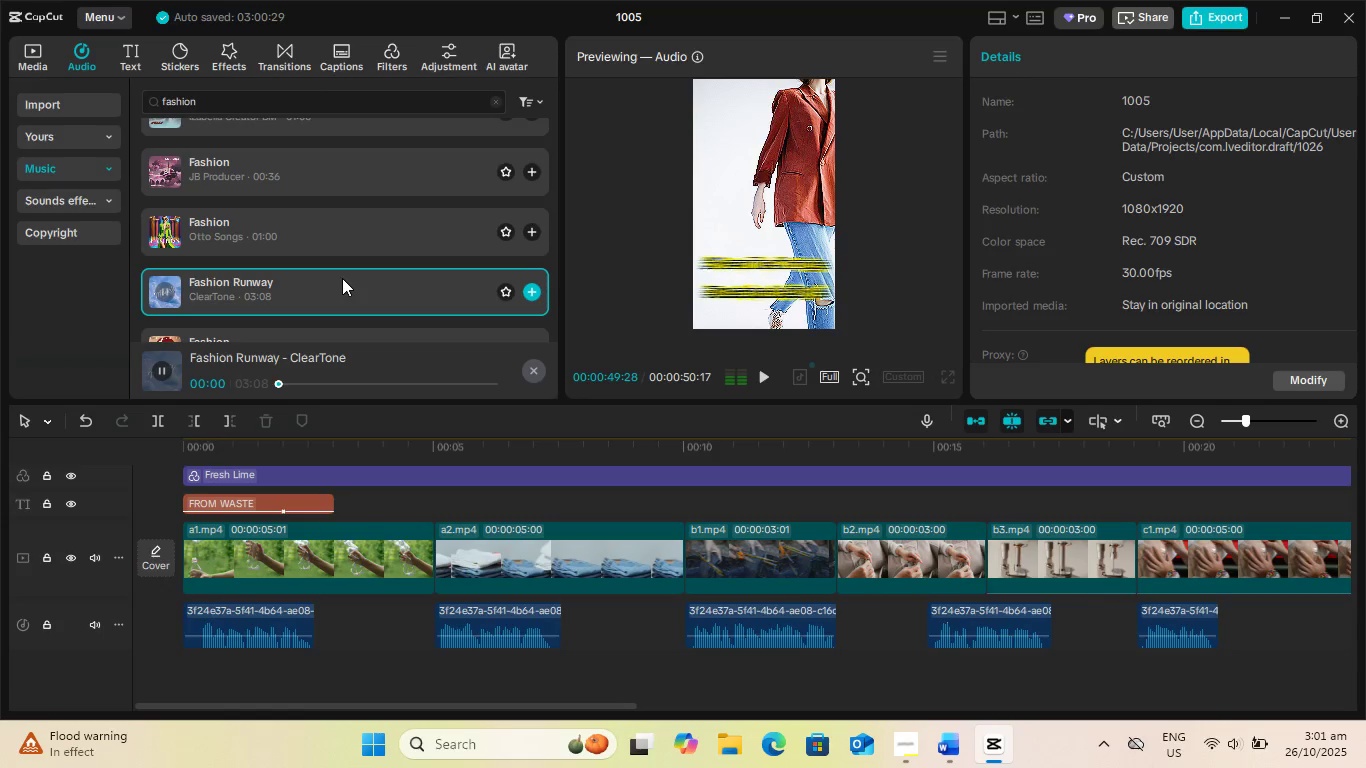 
scroll: coordinate [342, 278], scroll_direction: down, amount: 1.0
 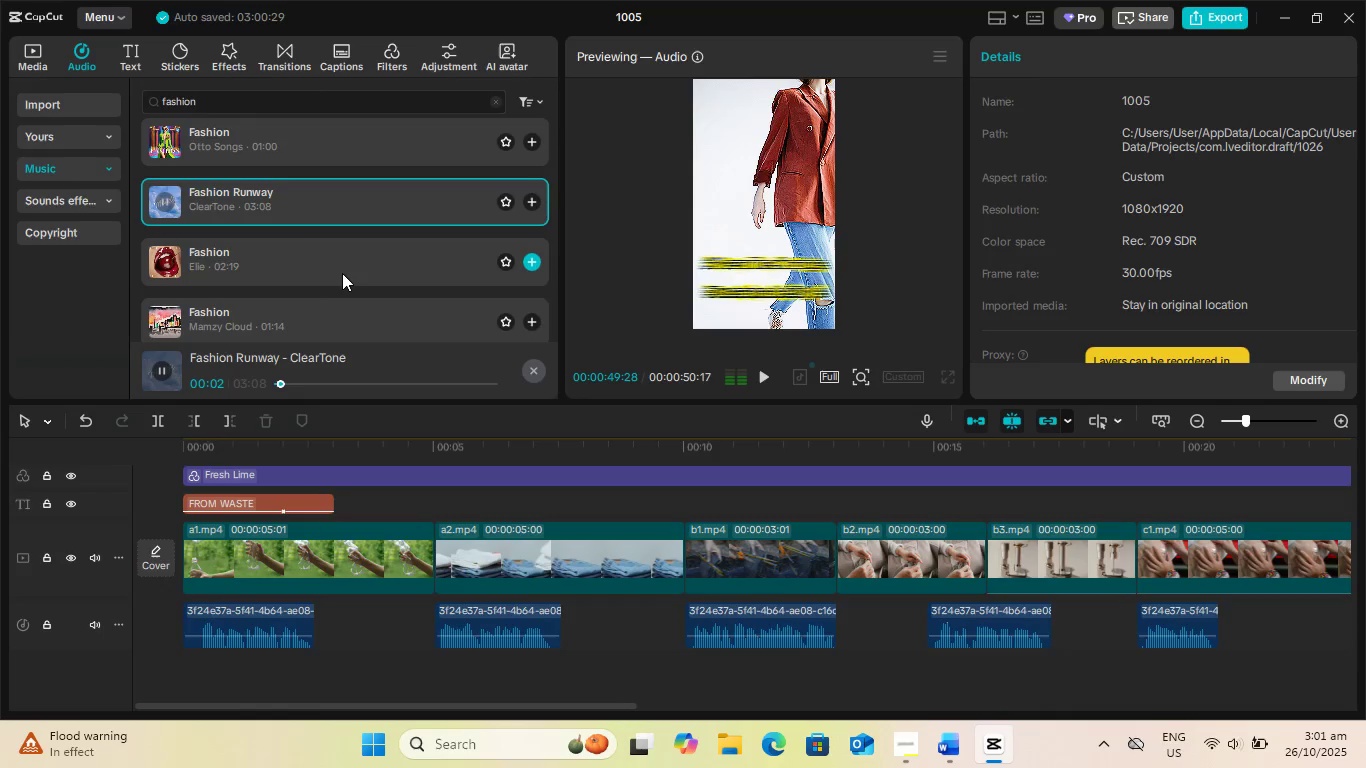 
left_click([344, 272])
 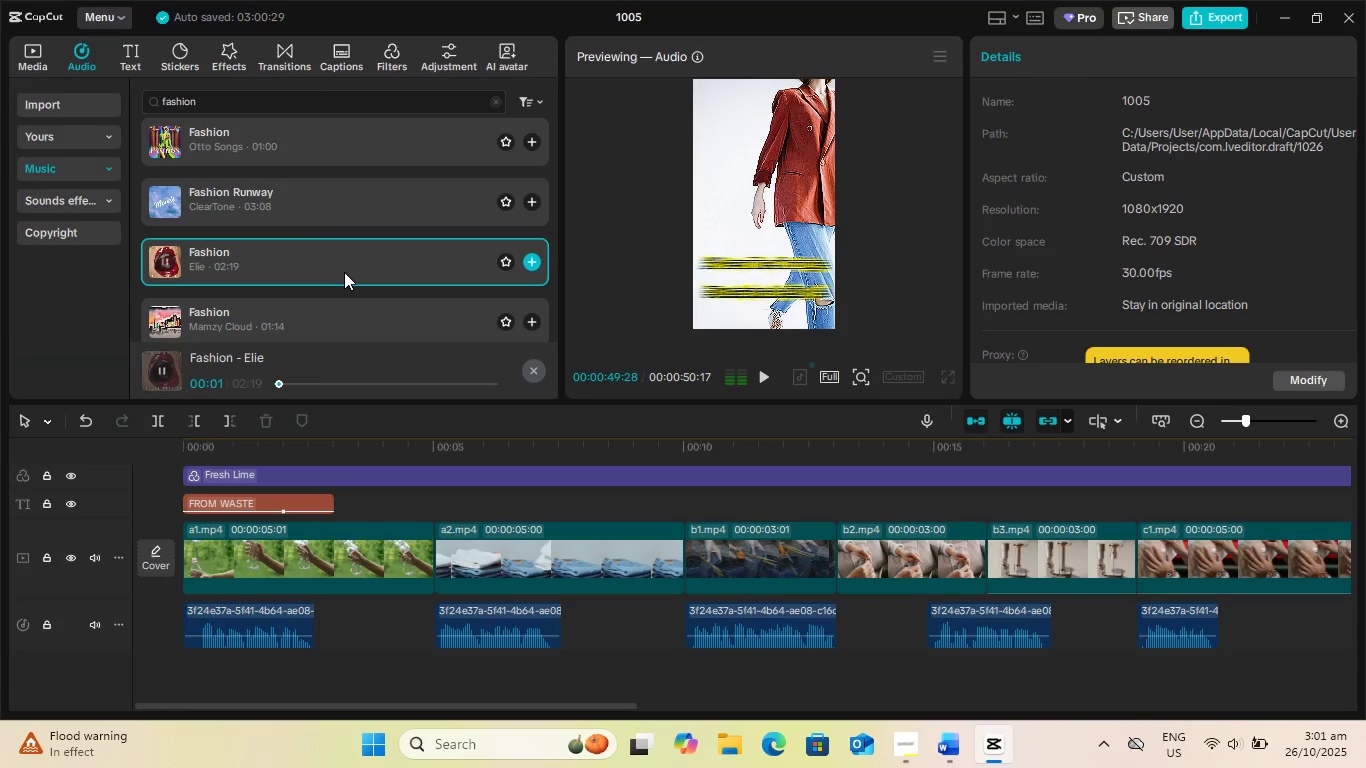 
scroll: coordinate [344, 272], scroll_direction: down, amount: 1.0
 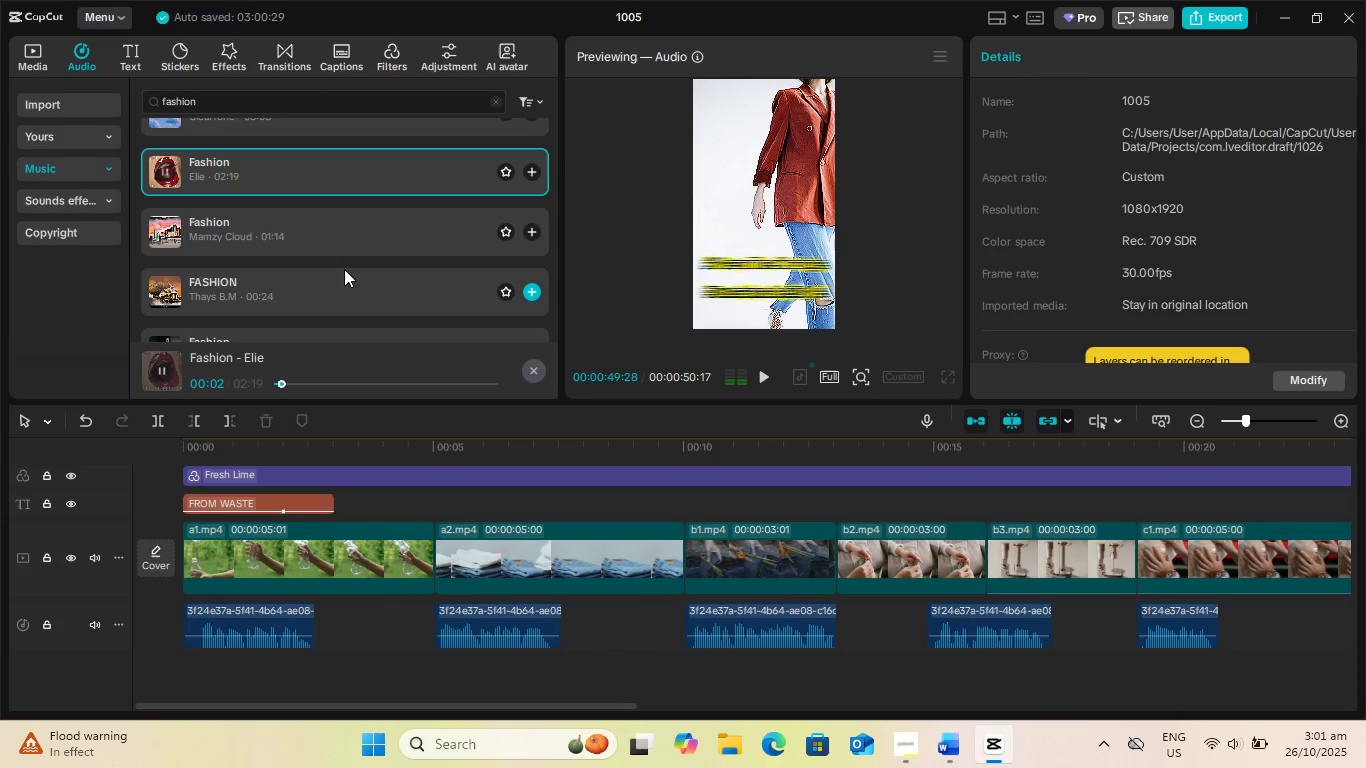 
left_click([333, 238])
 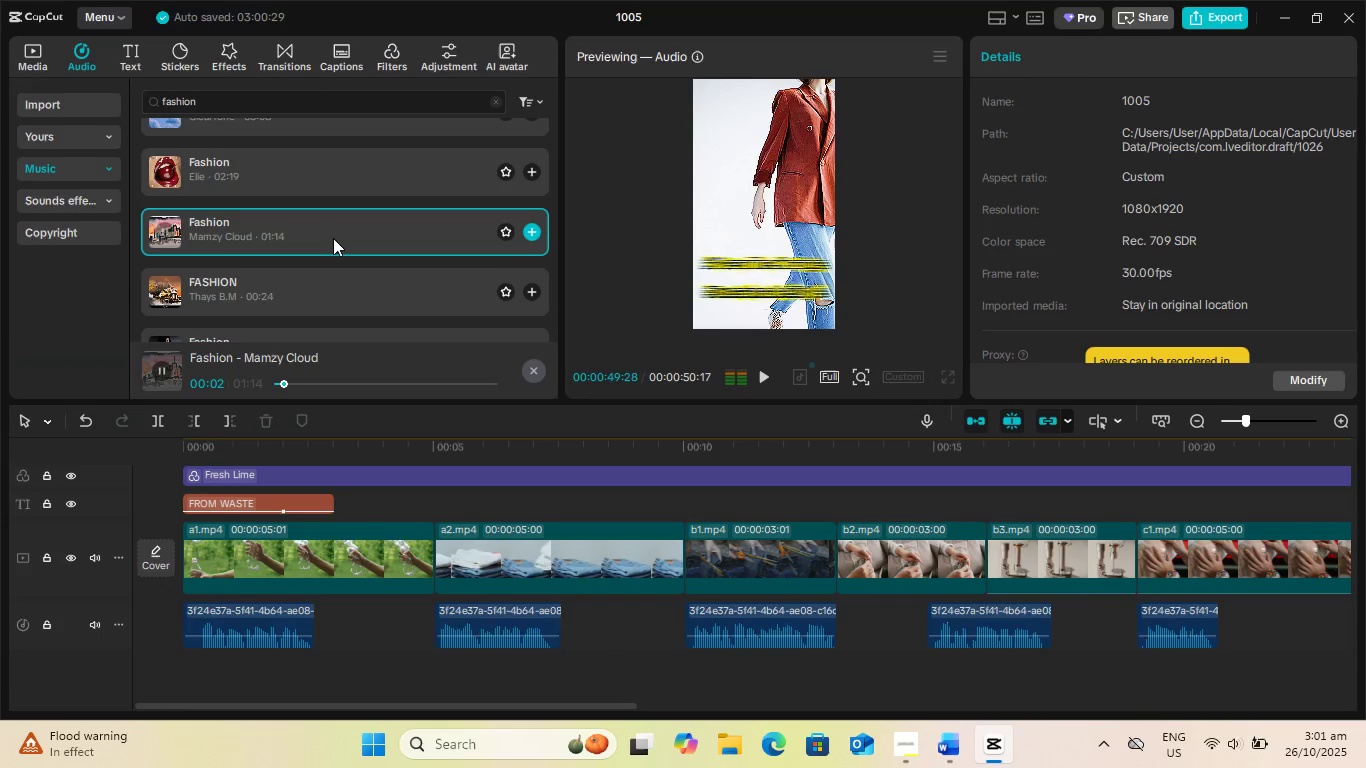 
left_click([336, 289])
 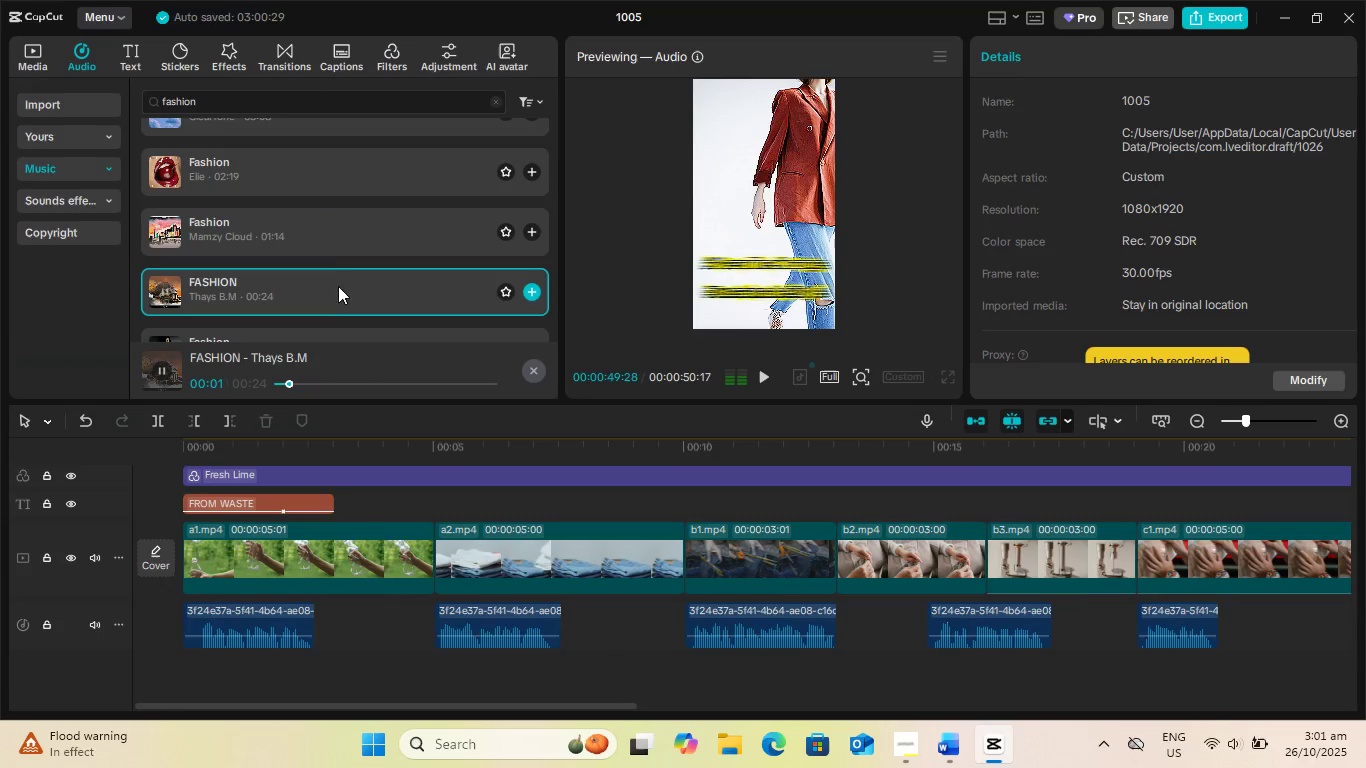 
scroll: coordinate [328, 252], scroll_direction: down, amount: 1.0
 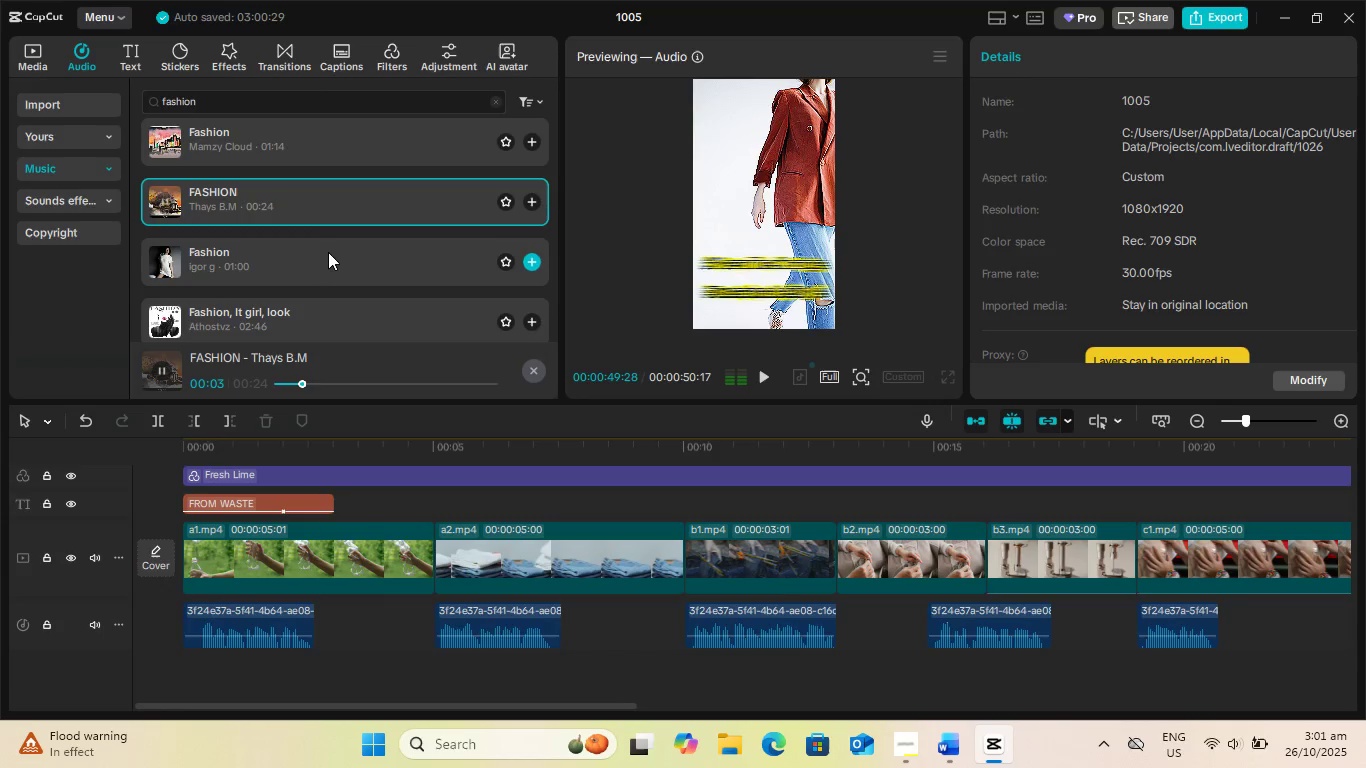 
left_click([328, 252])
 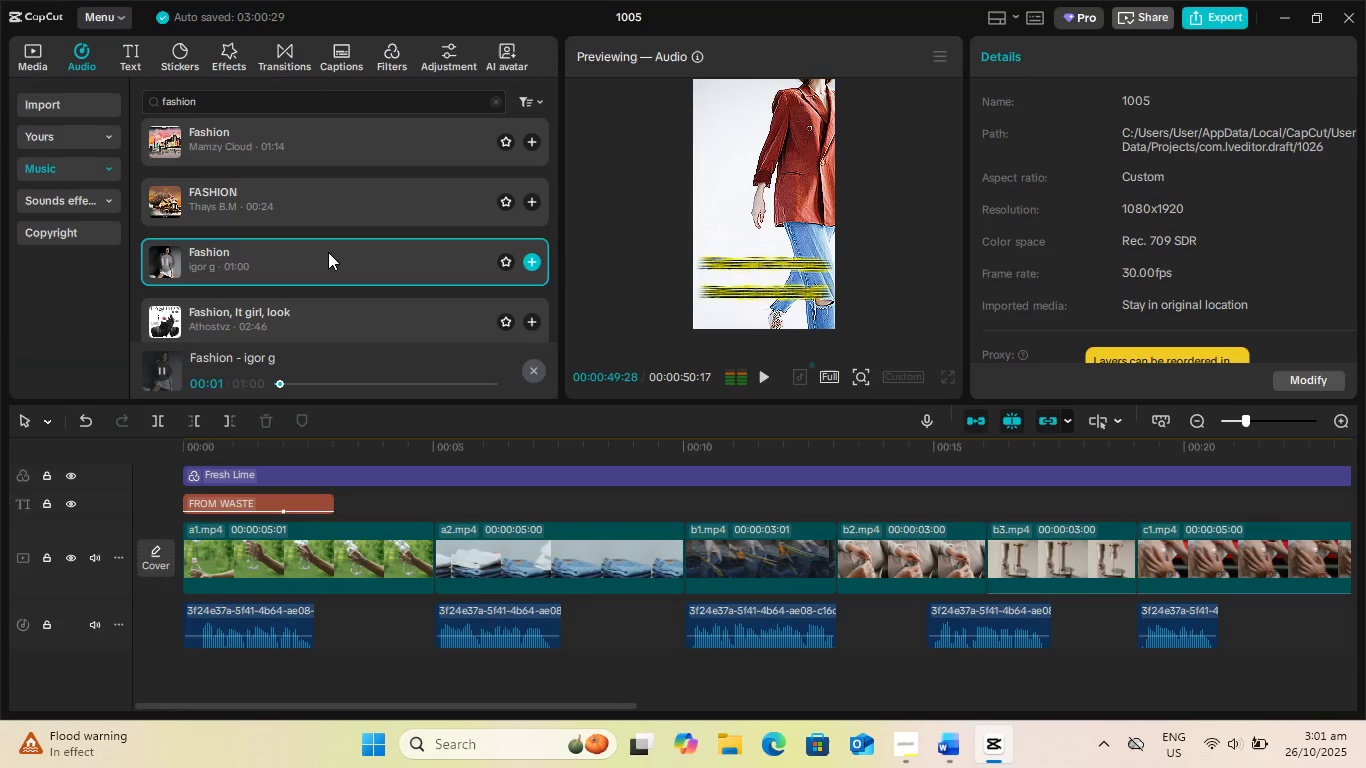 
scroll: coordinate [328, 252], scroll_direction: down, amount: 1.0
 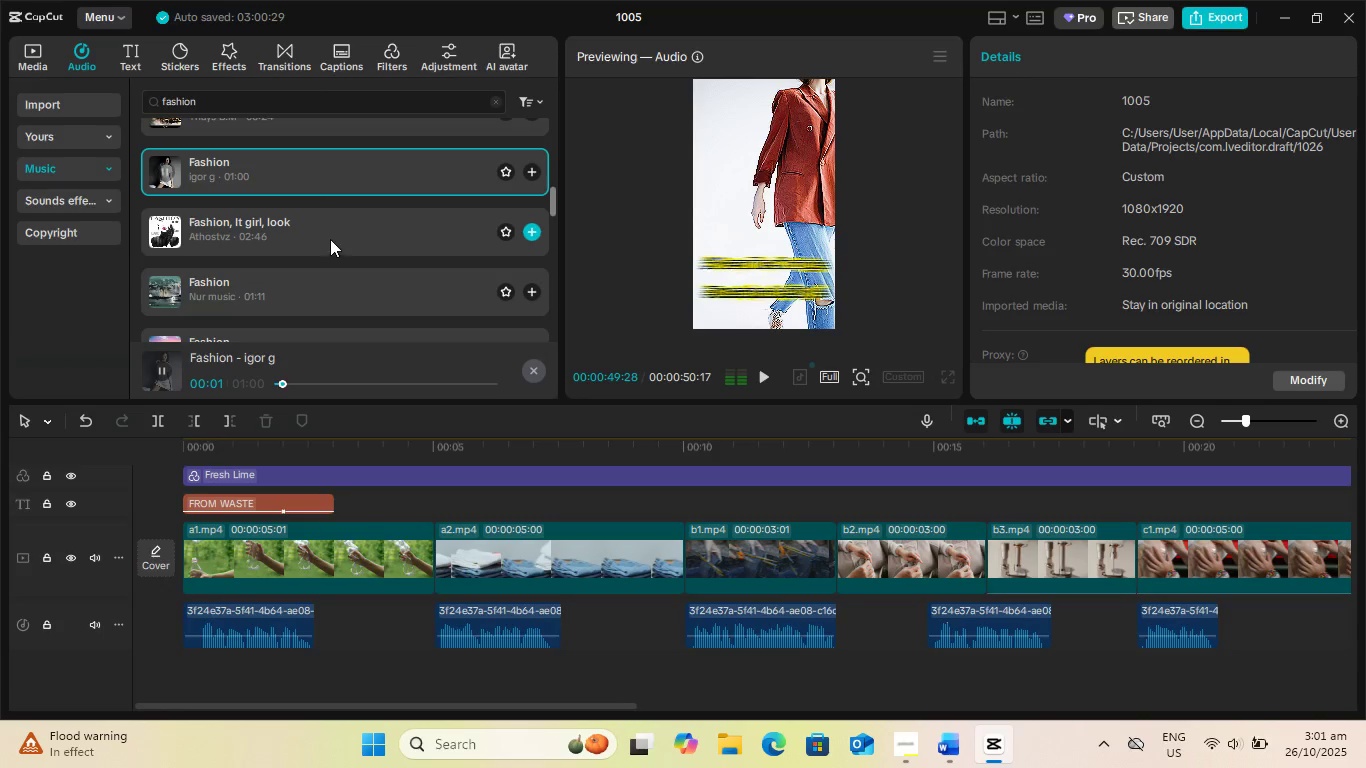 
left_click([330, 239])
 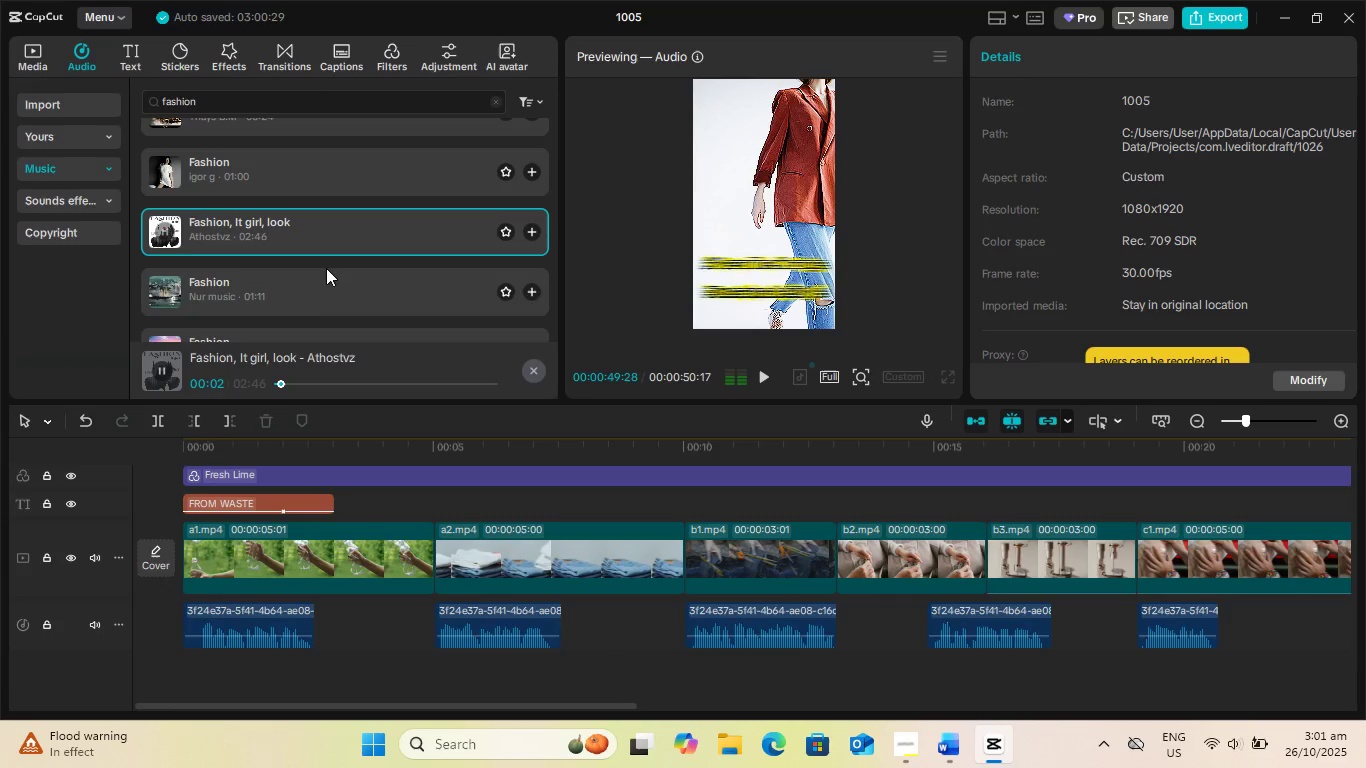 
left_click([326, 273])
 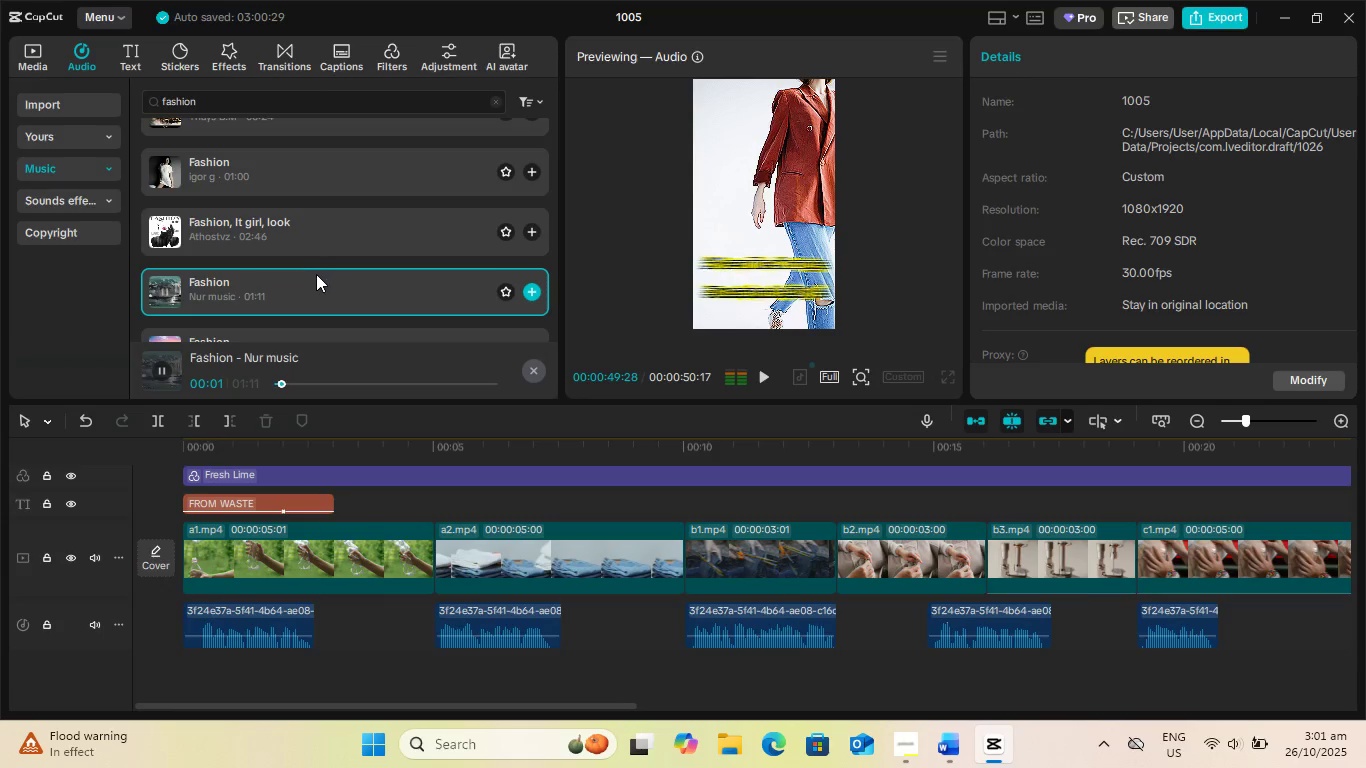 
scroll: coordinate [416, 283], scroll_direction: down, amount: 1.0
 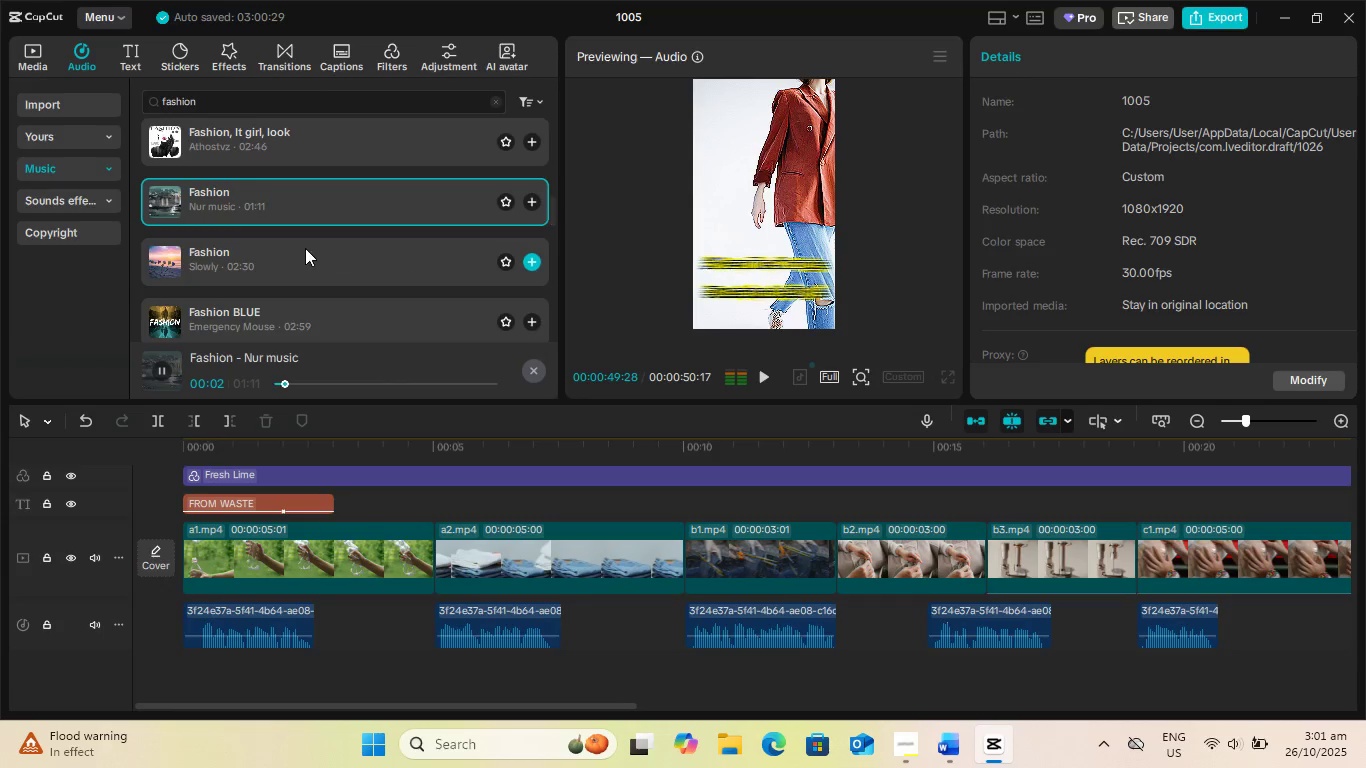 
left_click_drag(start_coordinate=[305, 259], to_coordinate=[305, 254])
 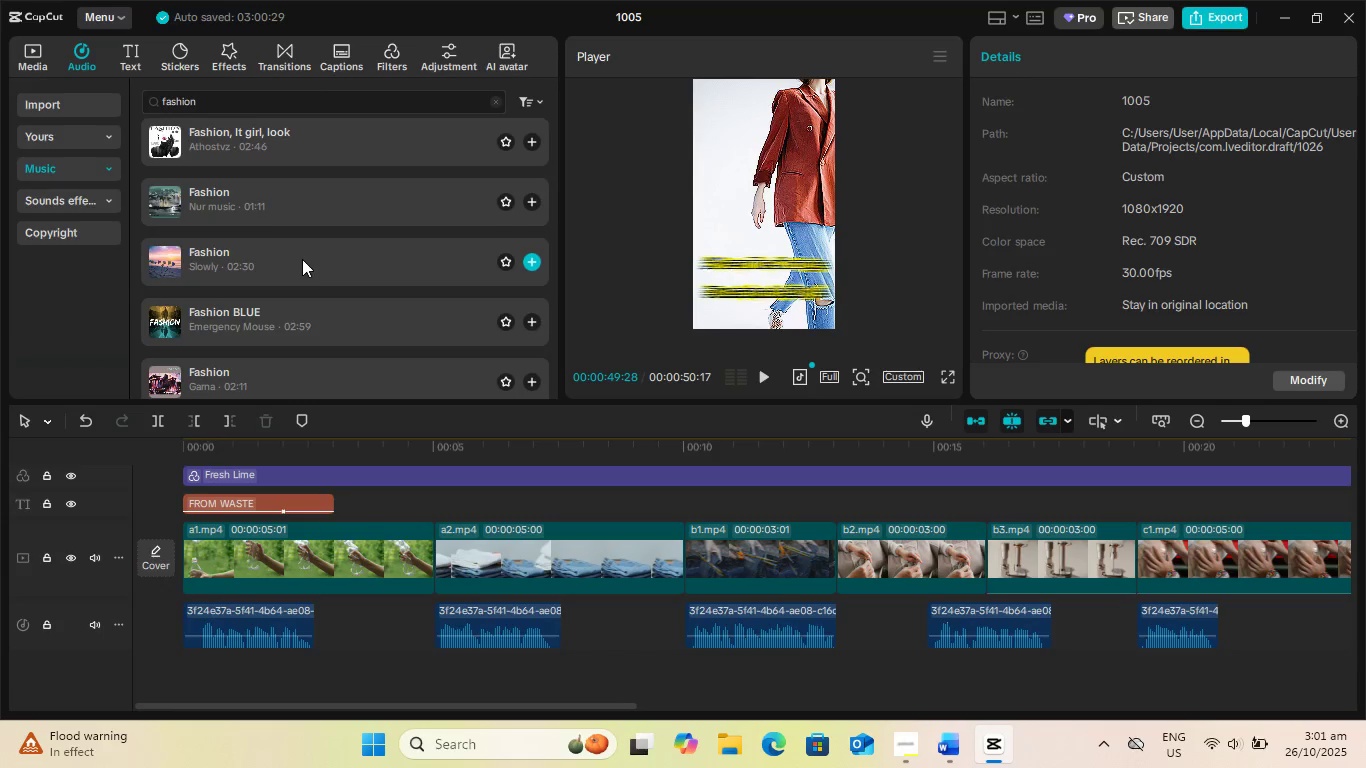 
left_click([300, 261])
 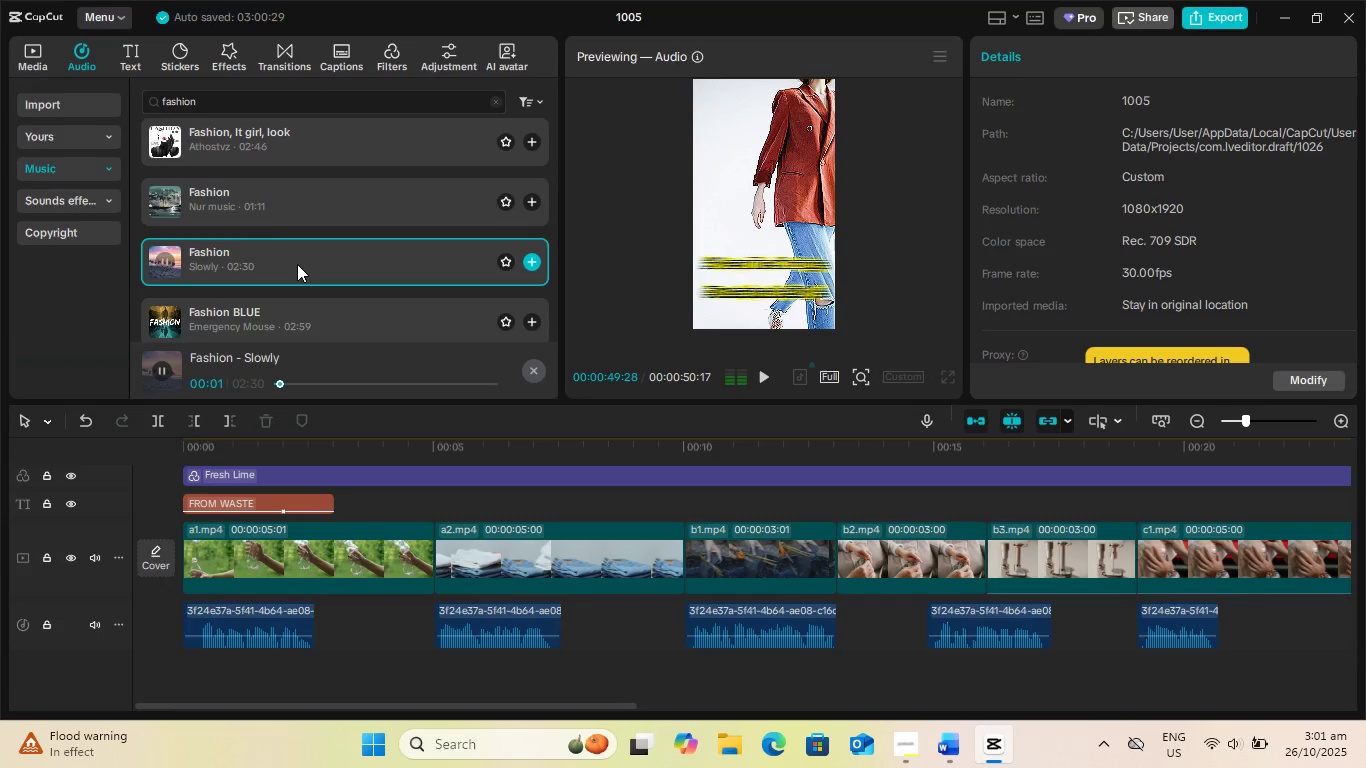 
scroll: coordinate [323, 255], scroll_direction: down, amount: 1.0
 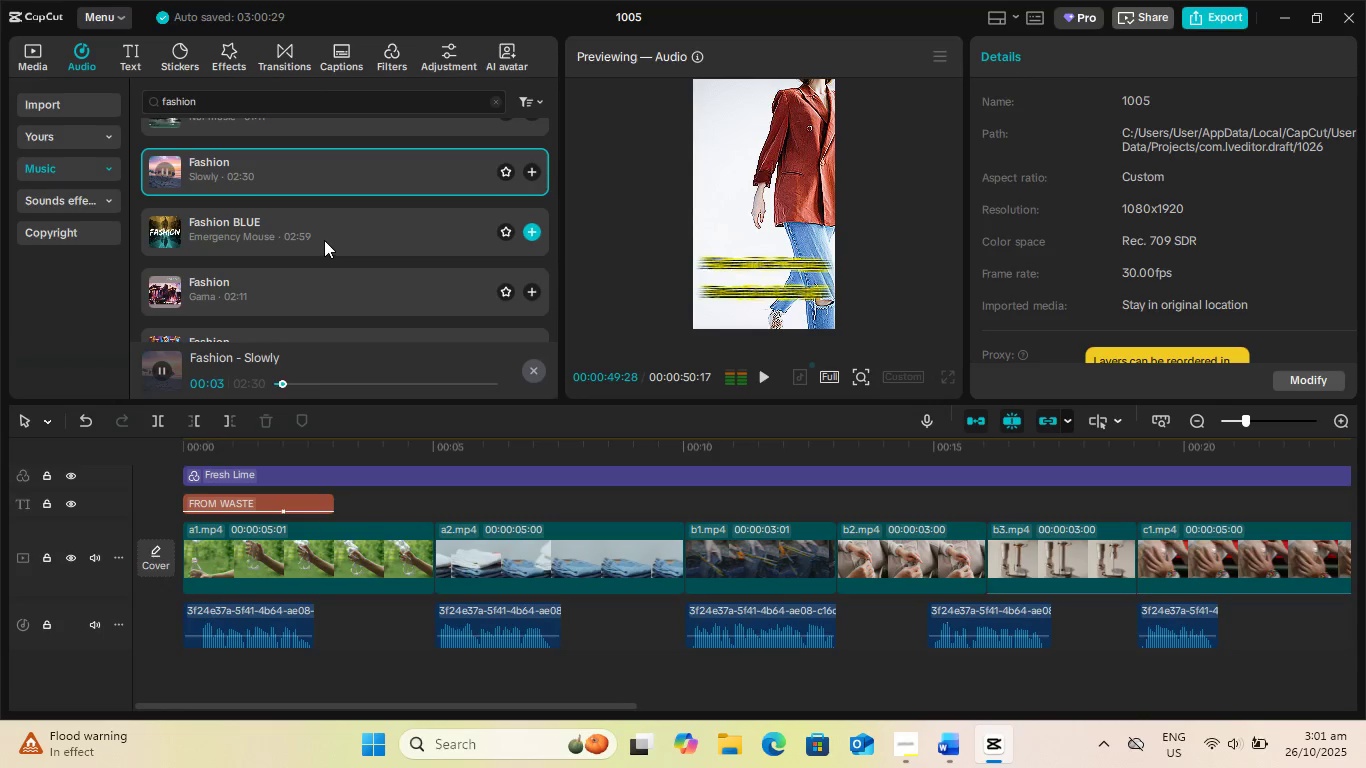 
left_click([322, 240])
 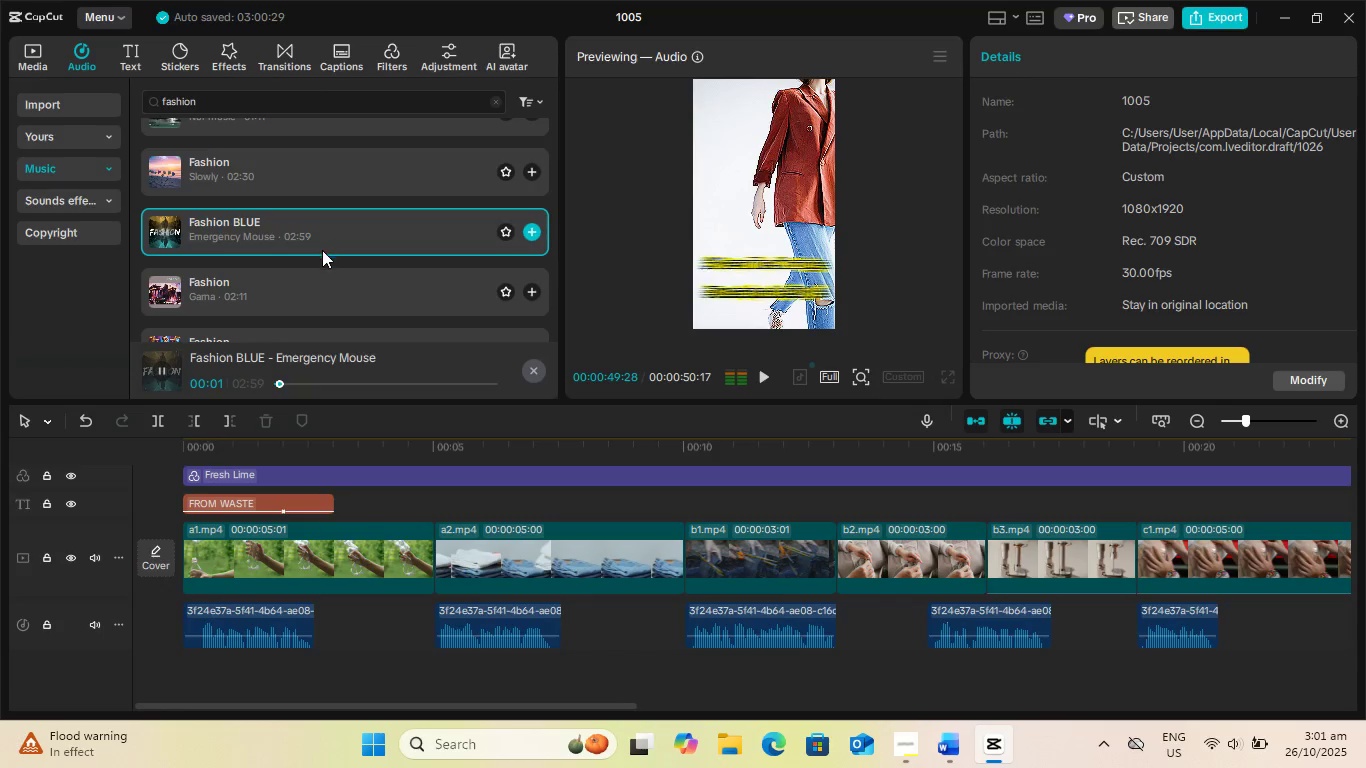 
left_click([324, 294])